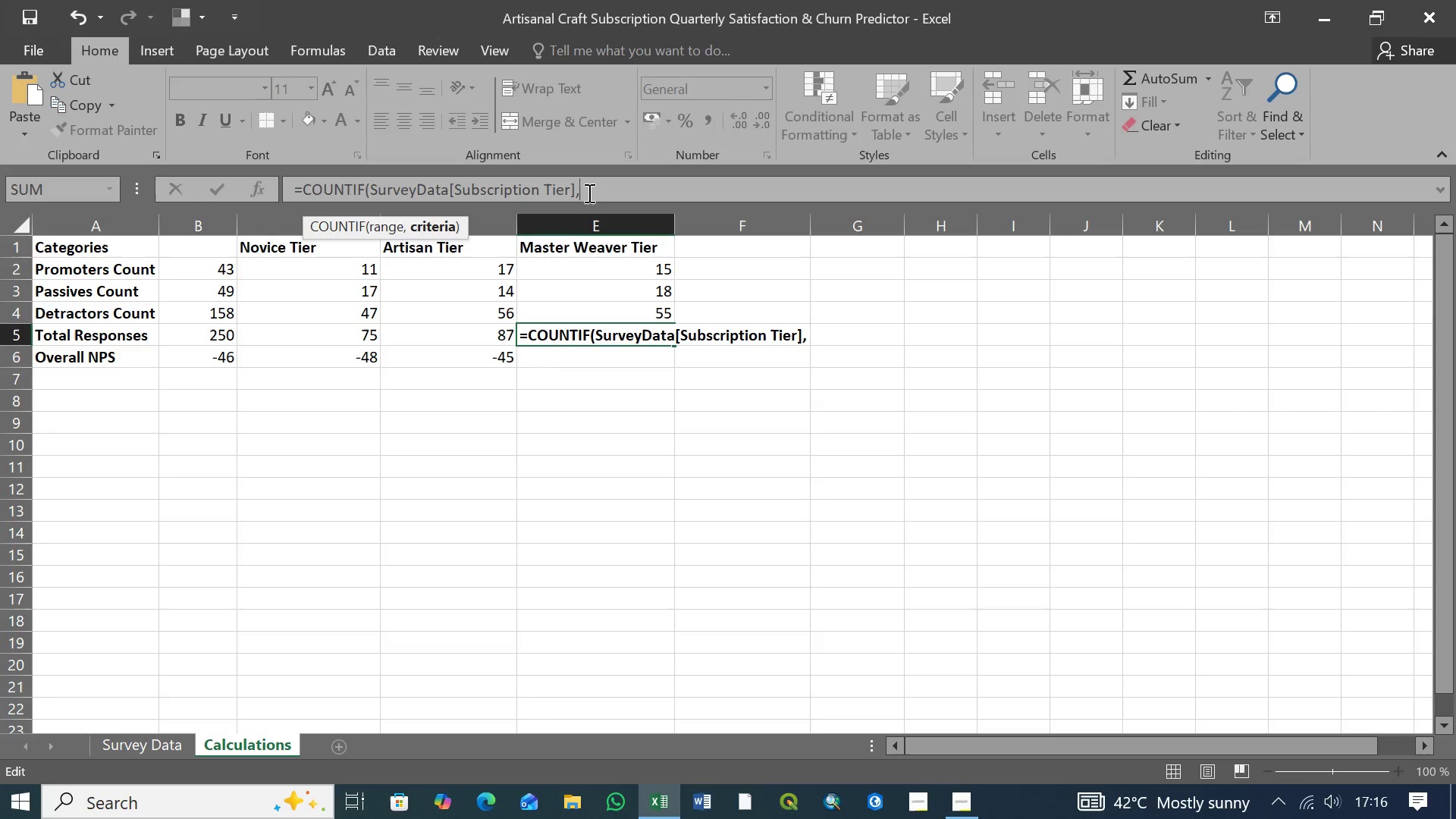 
left_click([595, 189])
 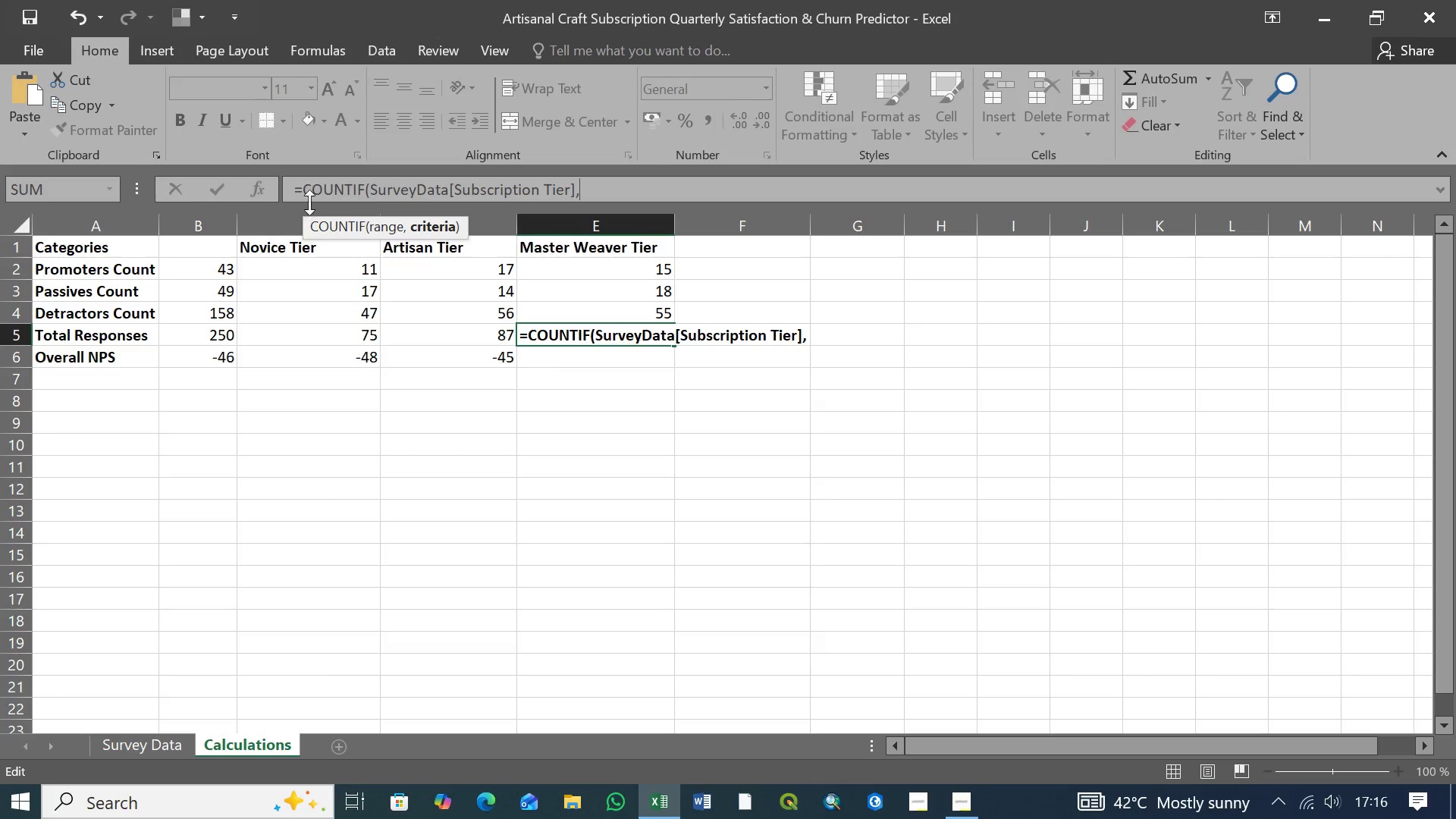 
left_click([299, 192])
 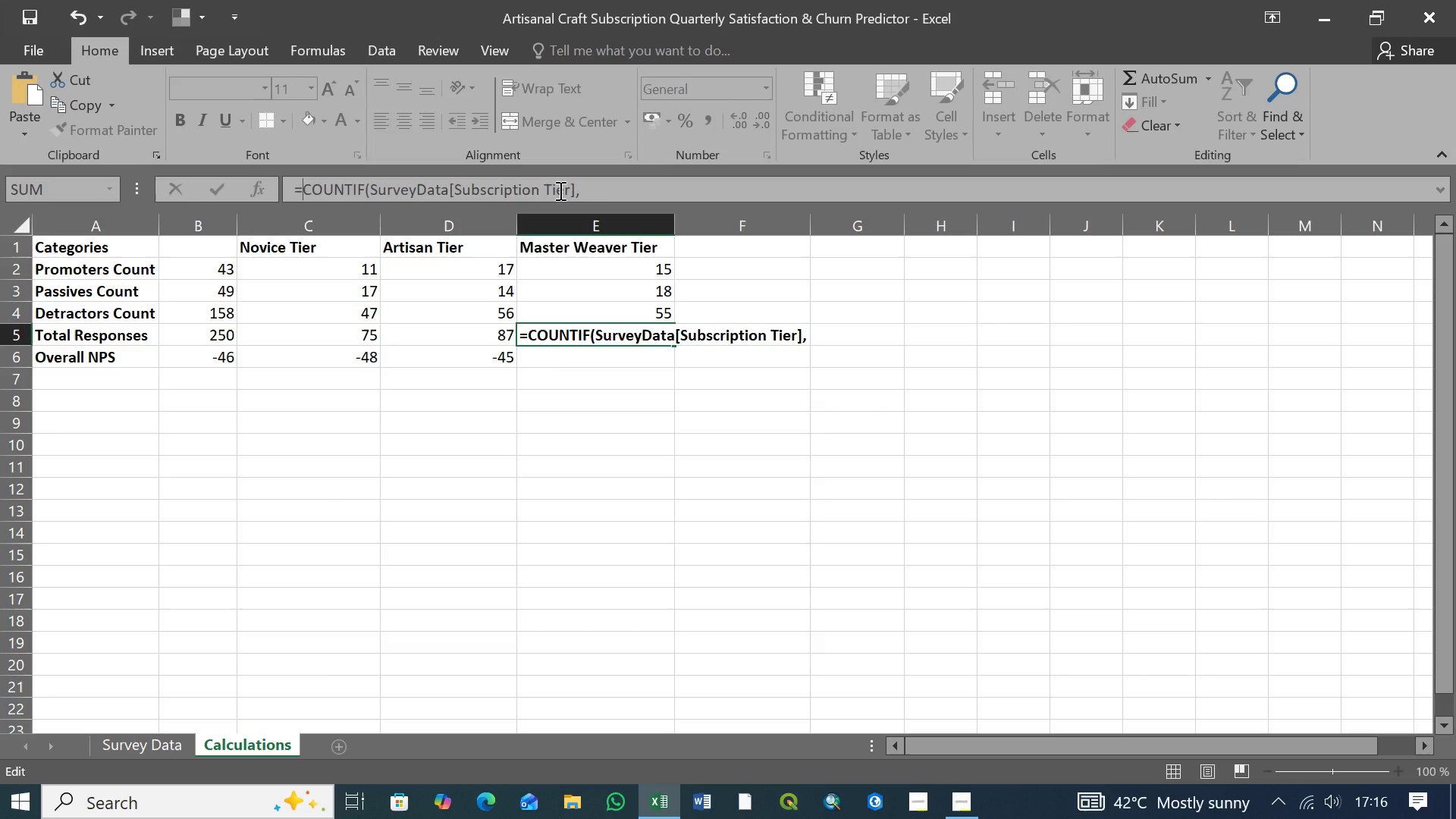 
left_click([593, 187])
 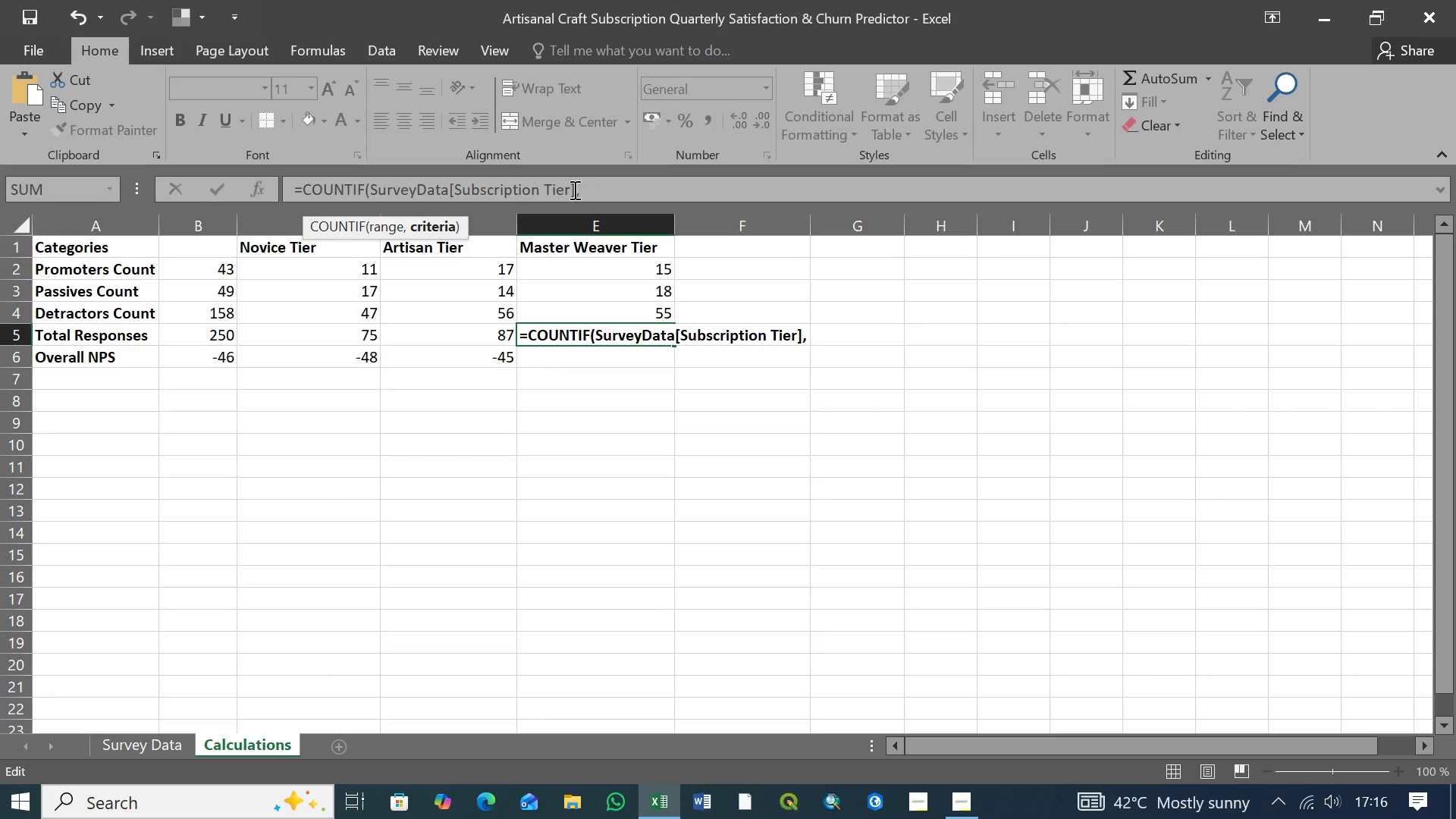 
wait(7.27)
 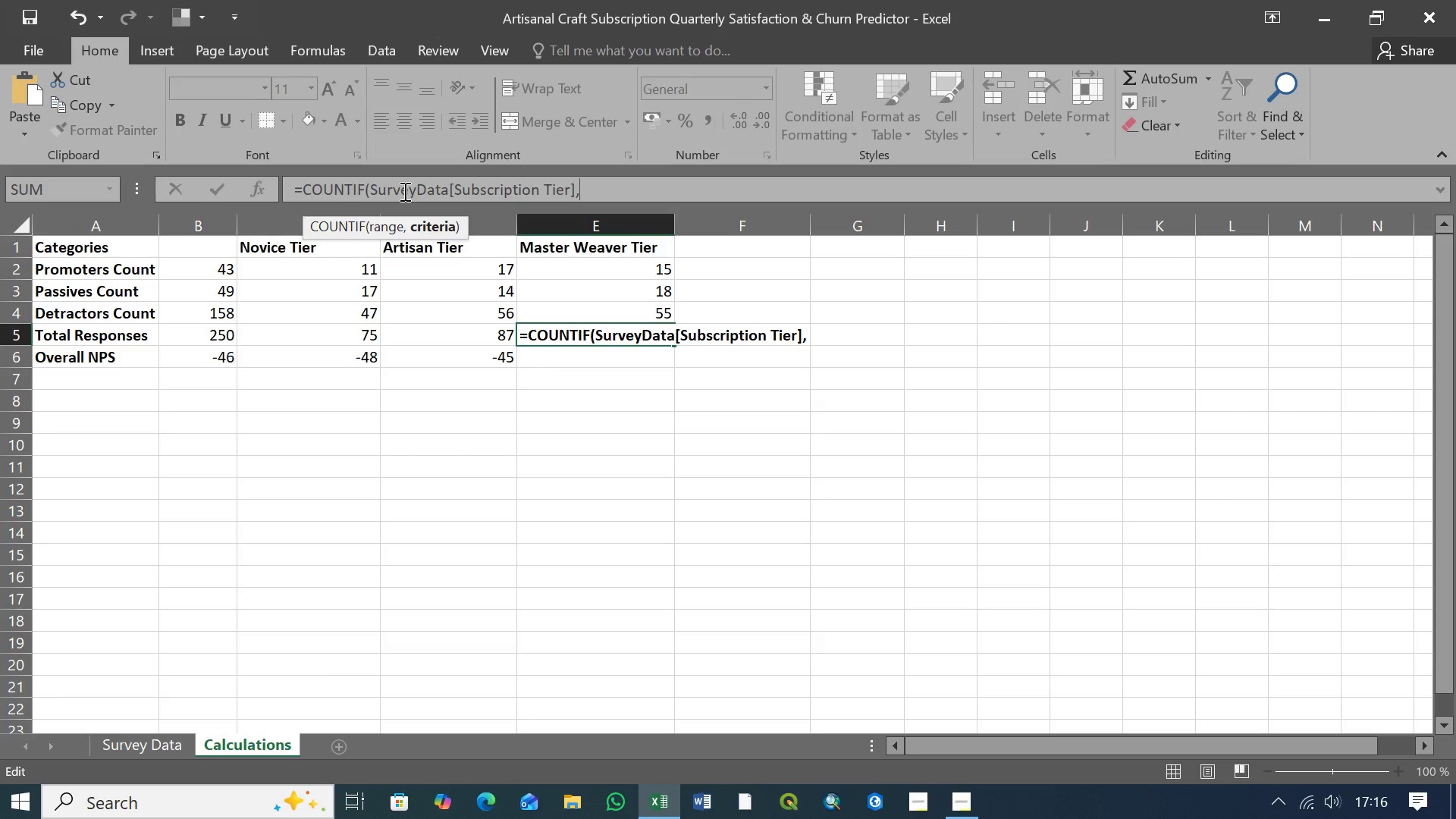 
type("Master Weaver")
 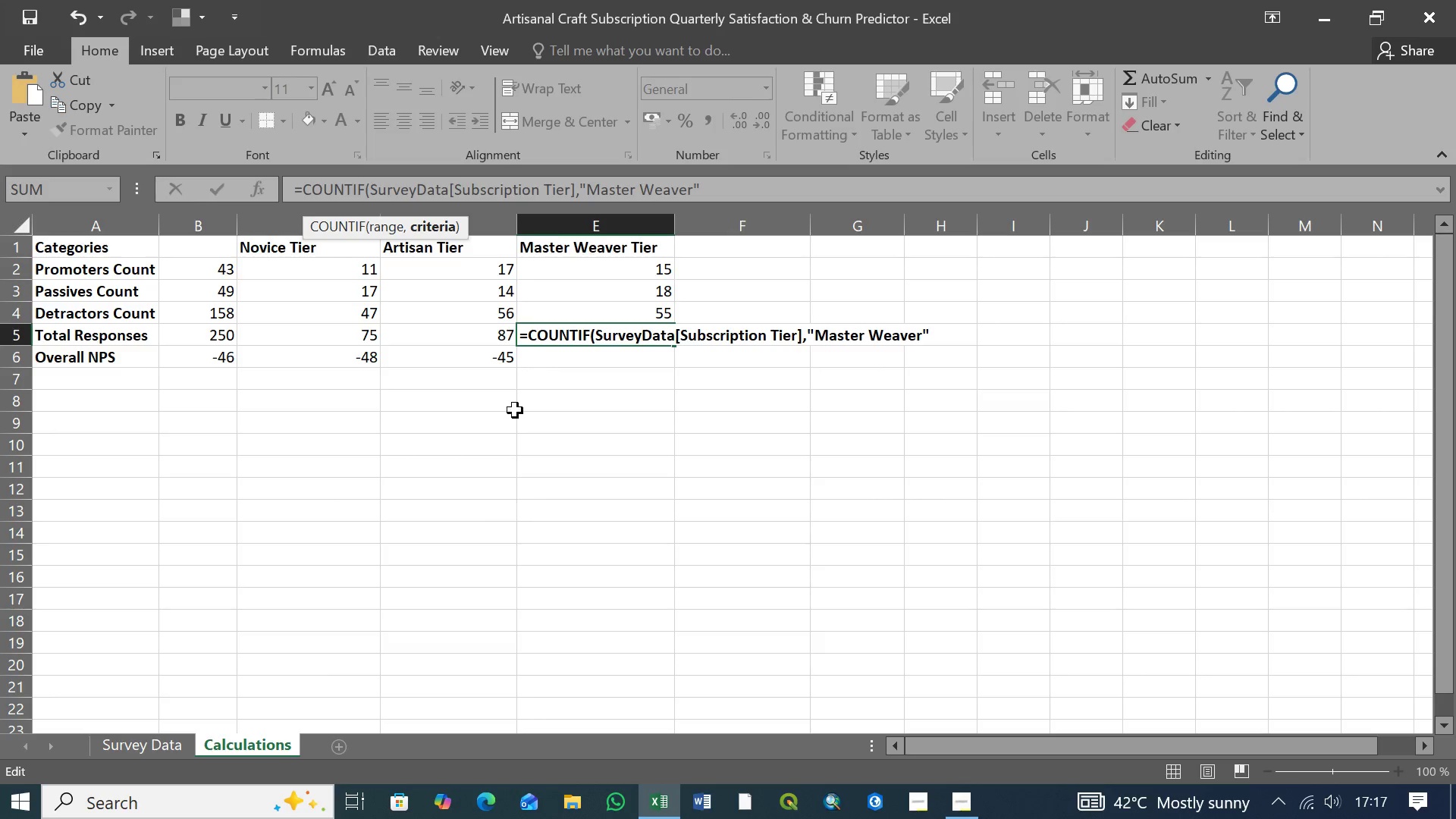 
key(Shift+0)
 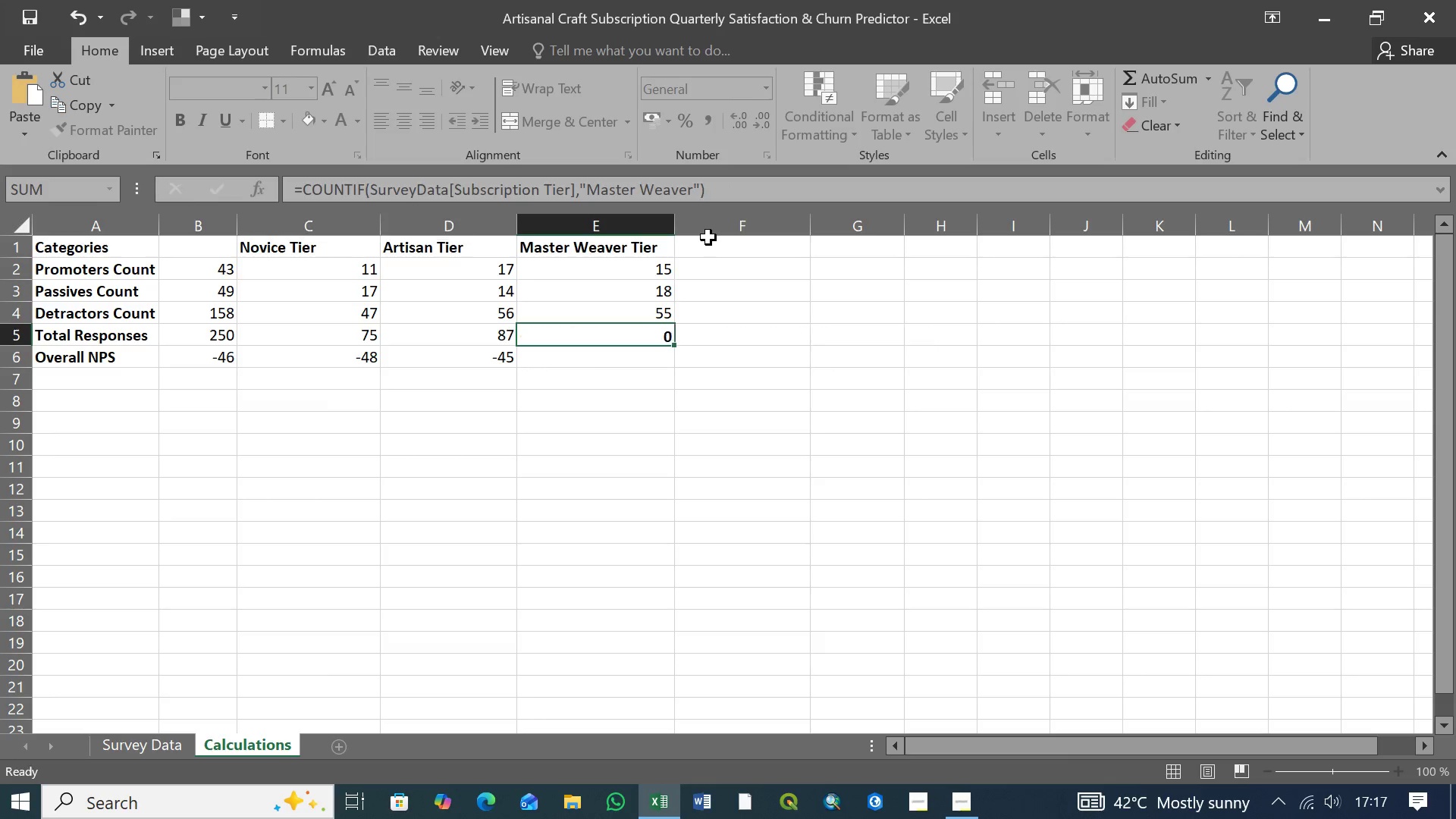 
key(Enter)
 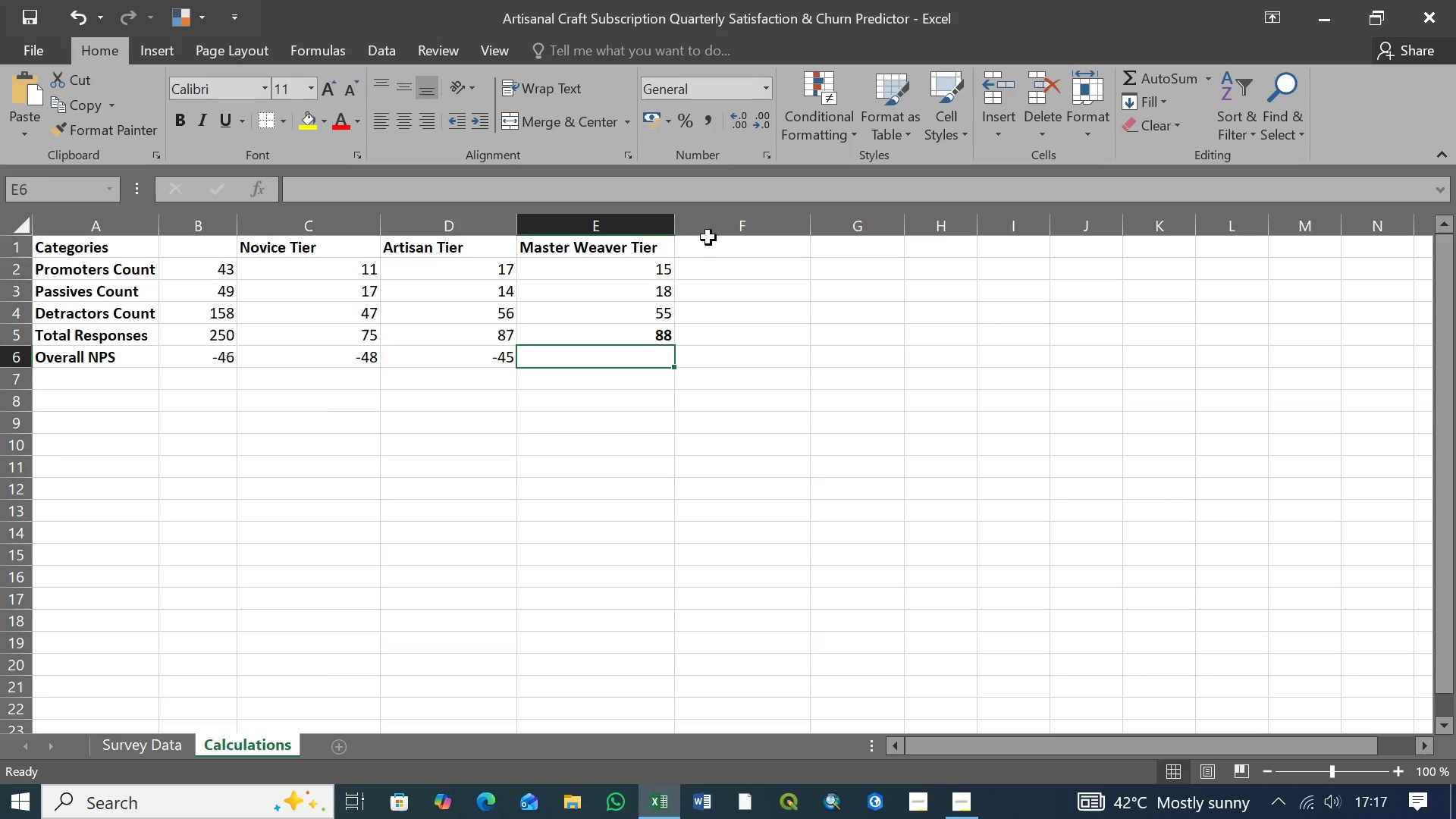 
wait(5.23)
 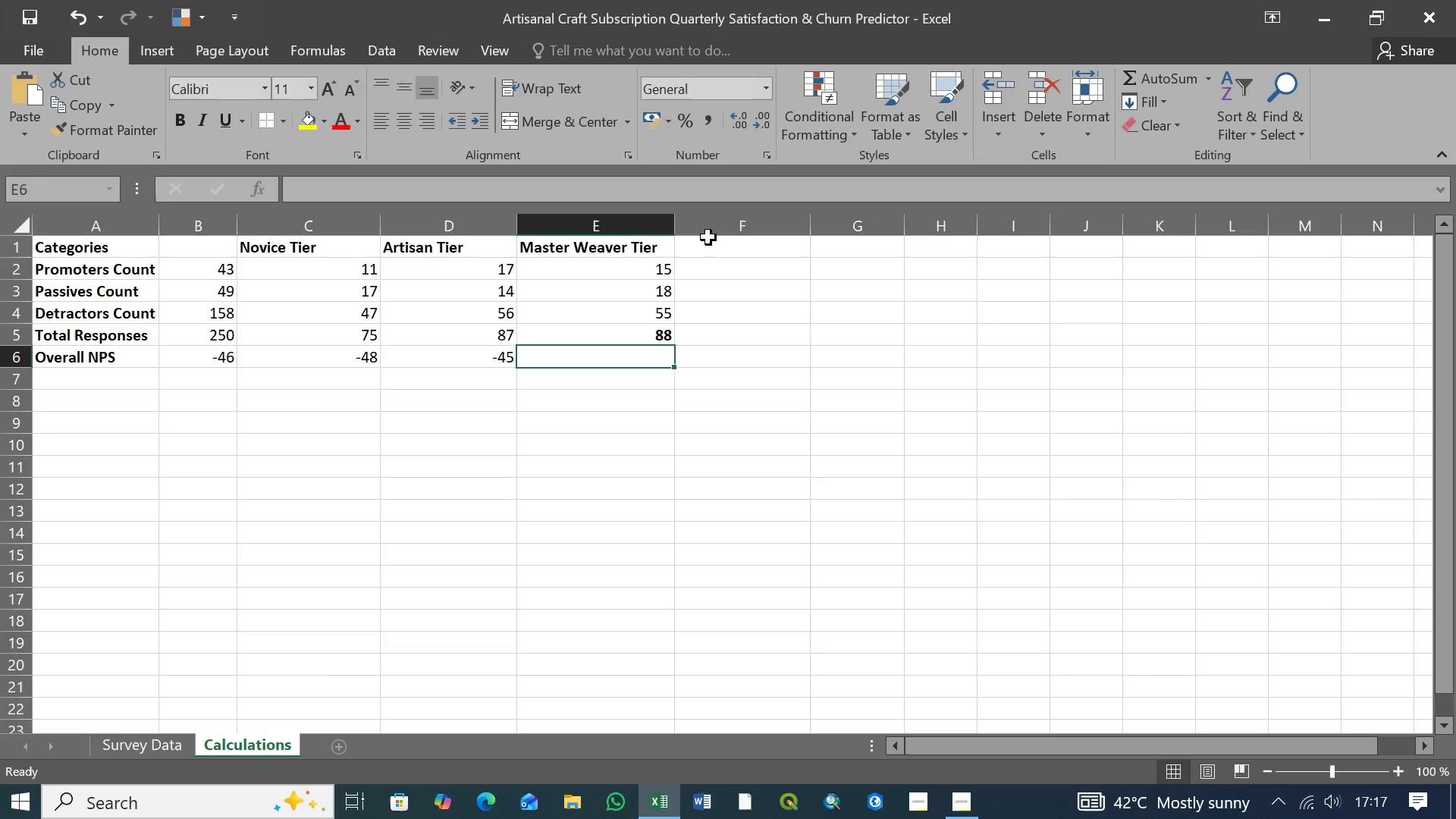 
left_click([642, 331])
 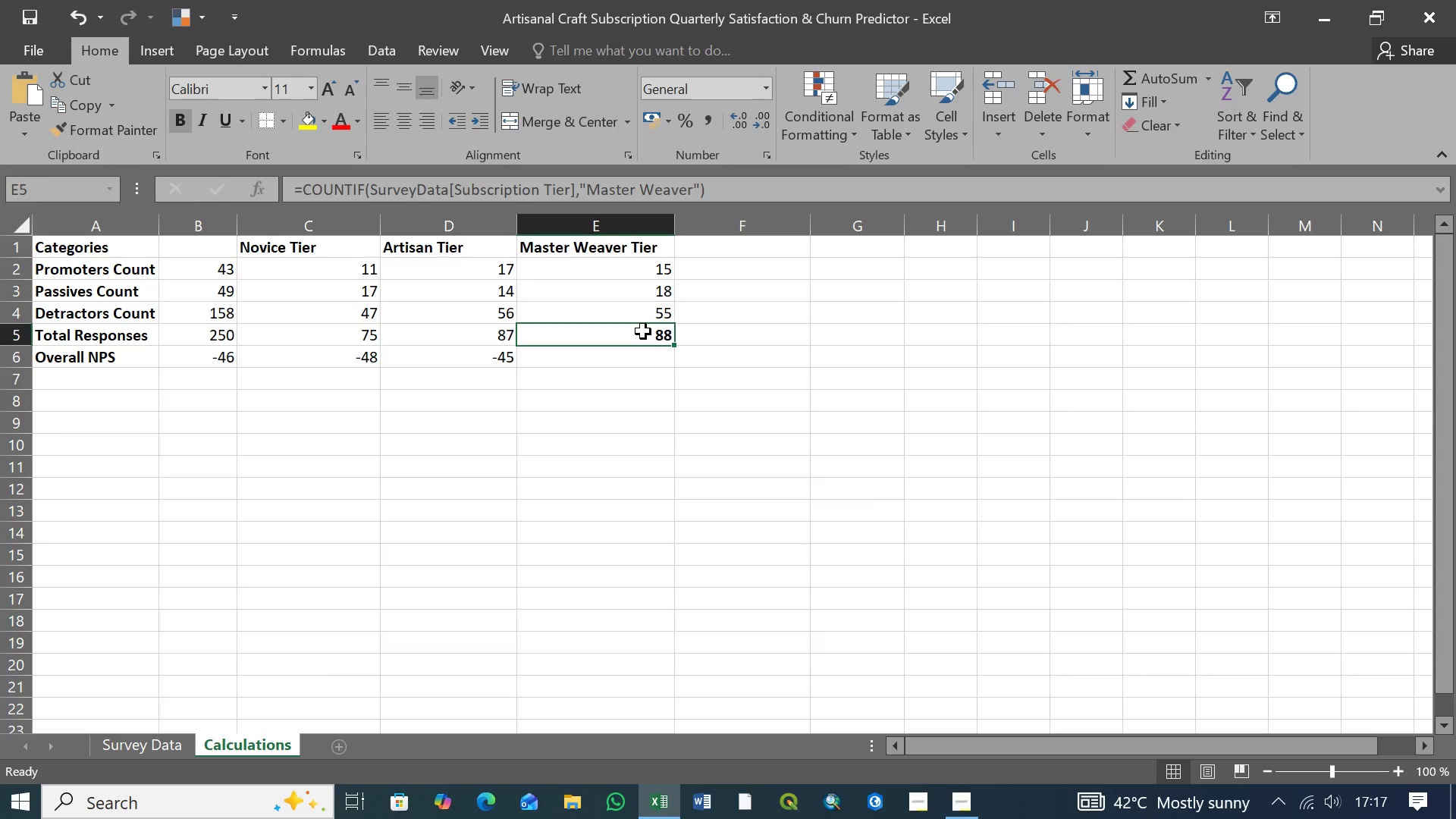 
key(Control+B)
 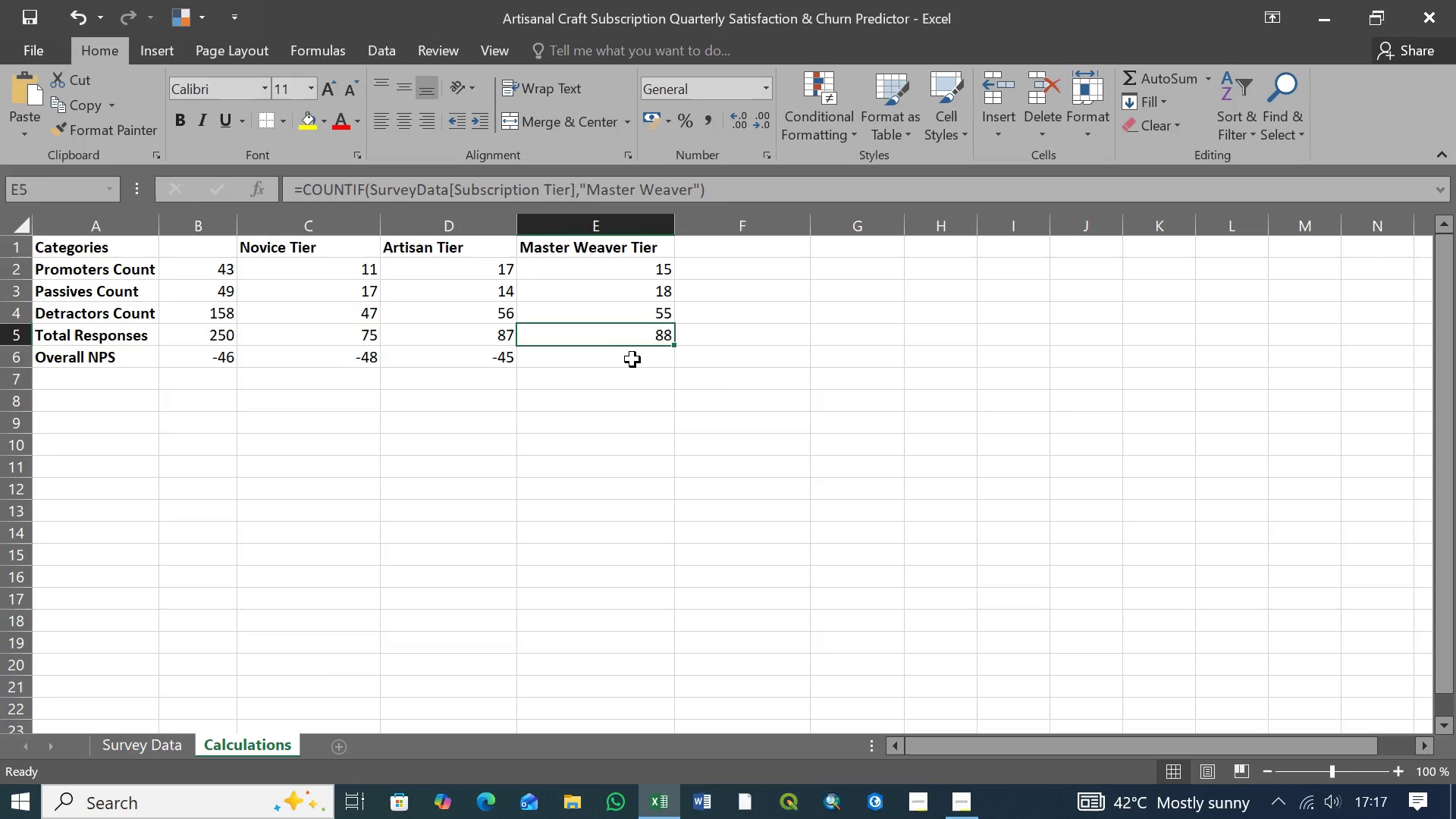 
left_click([632, 359])
 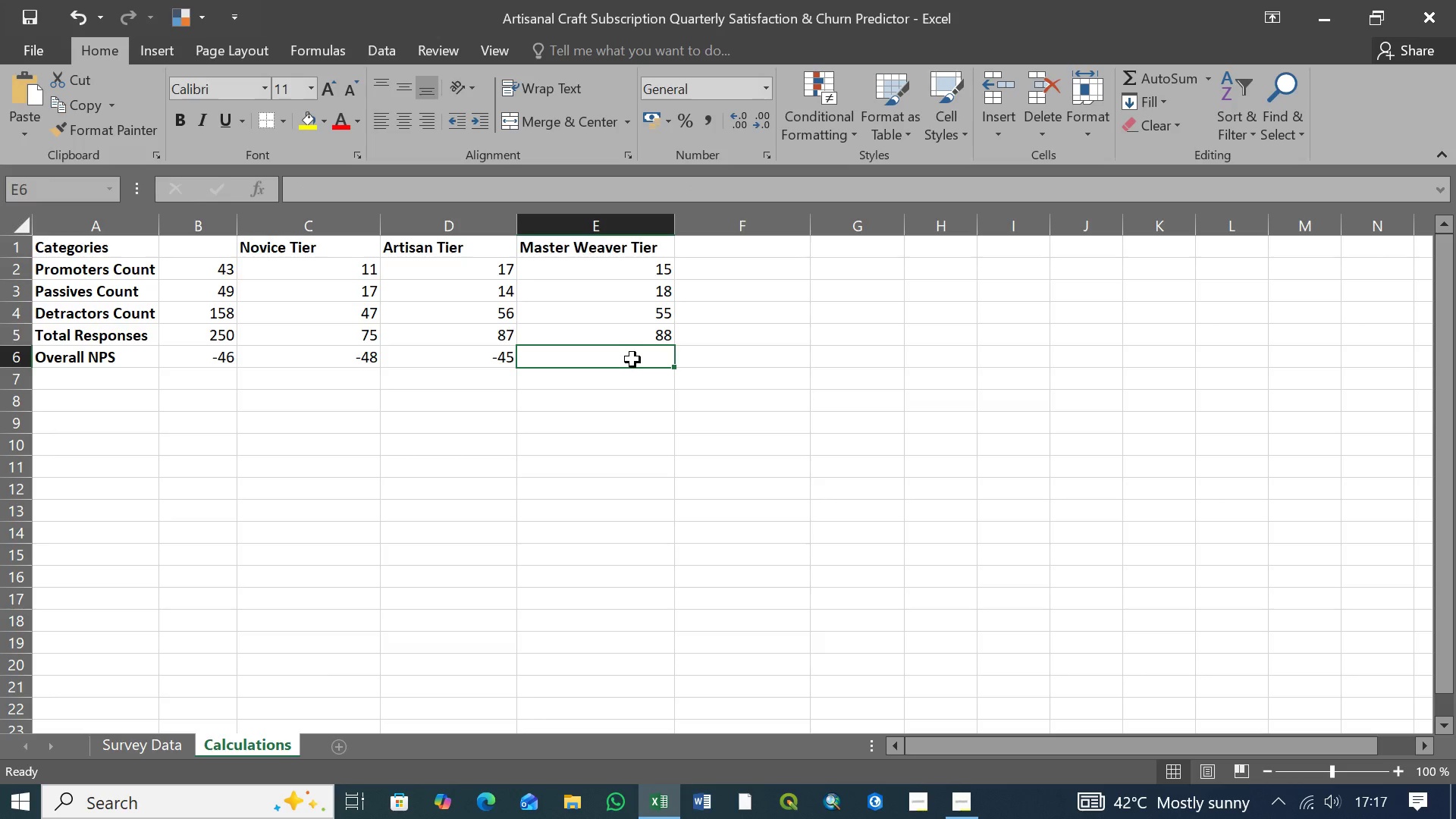 
wait(6.94)
 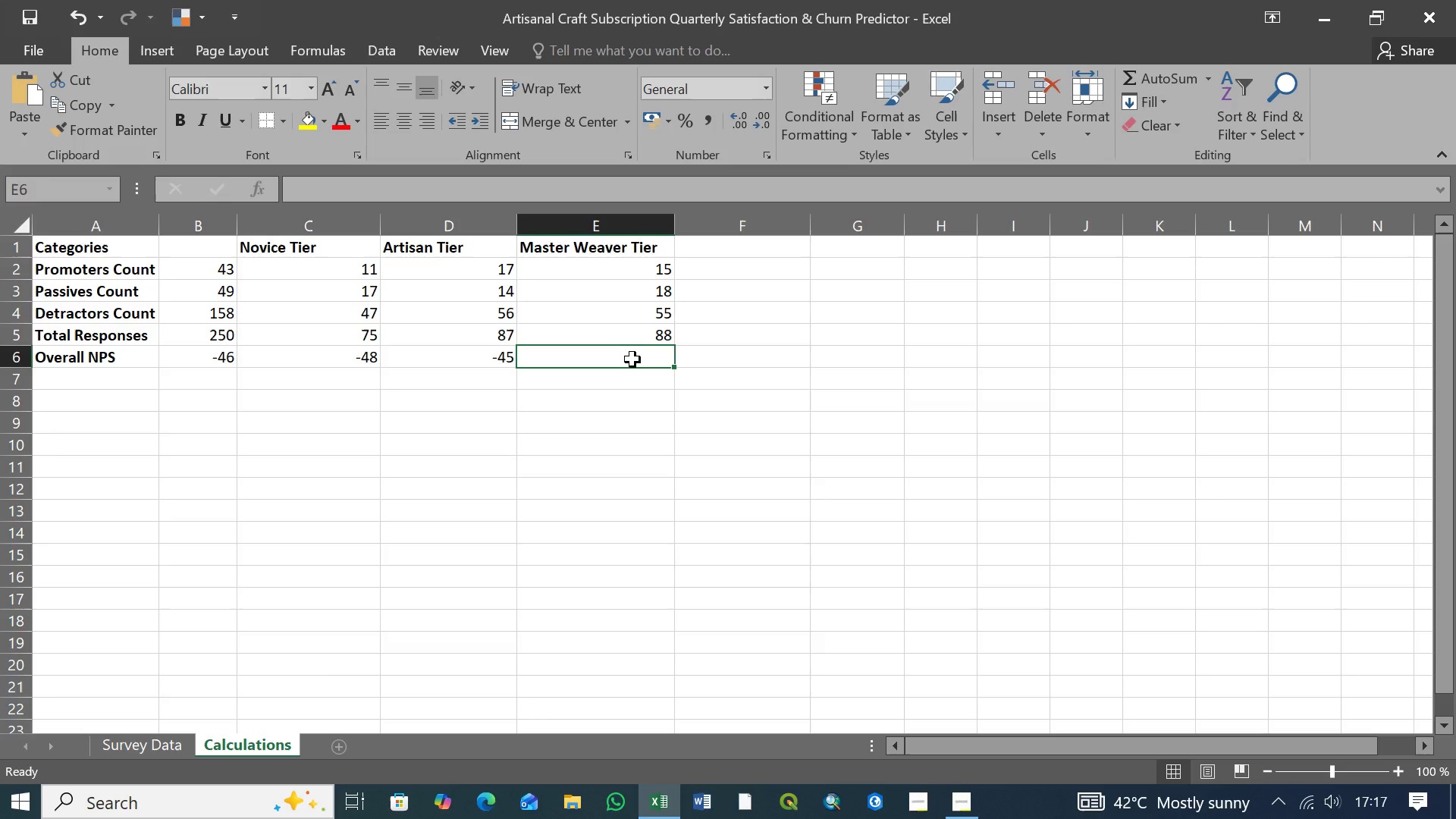 
left_click([502, 360])
 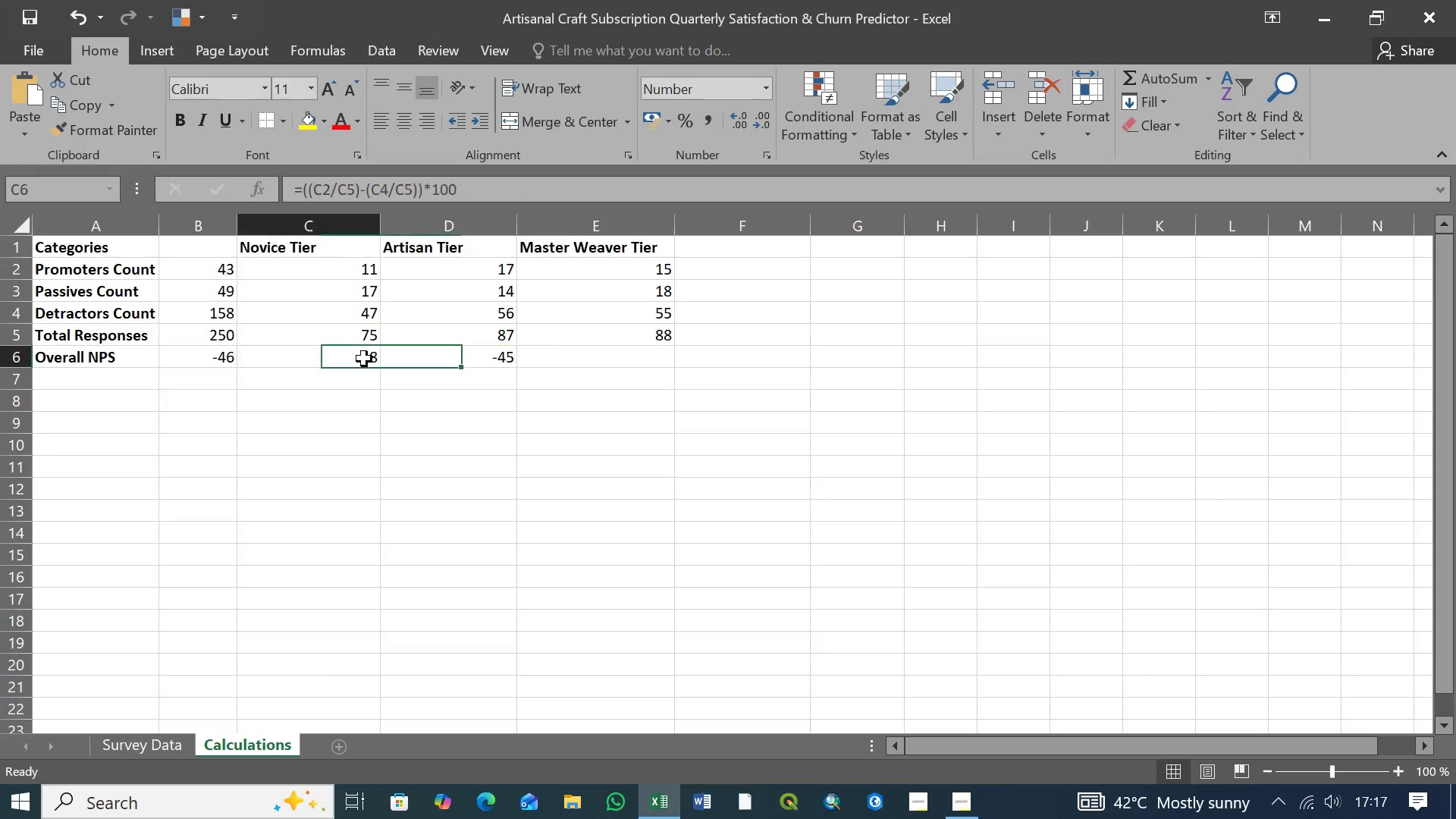 
left_click([364, 359])
 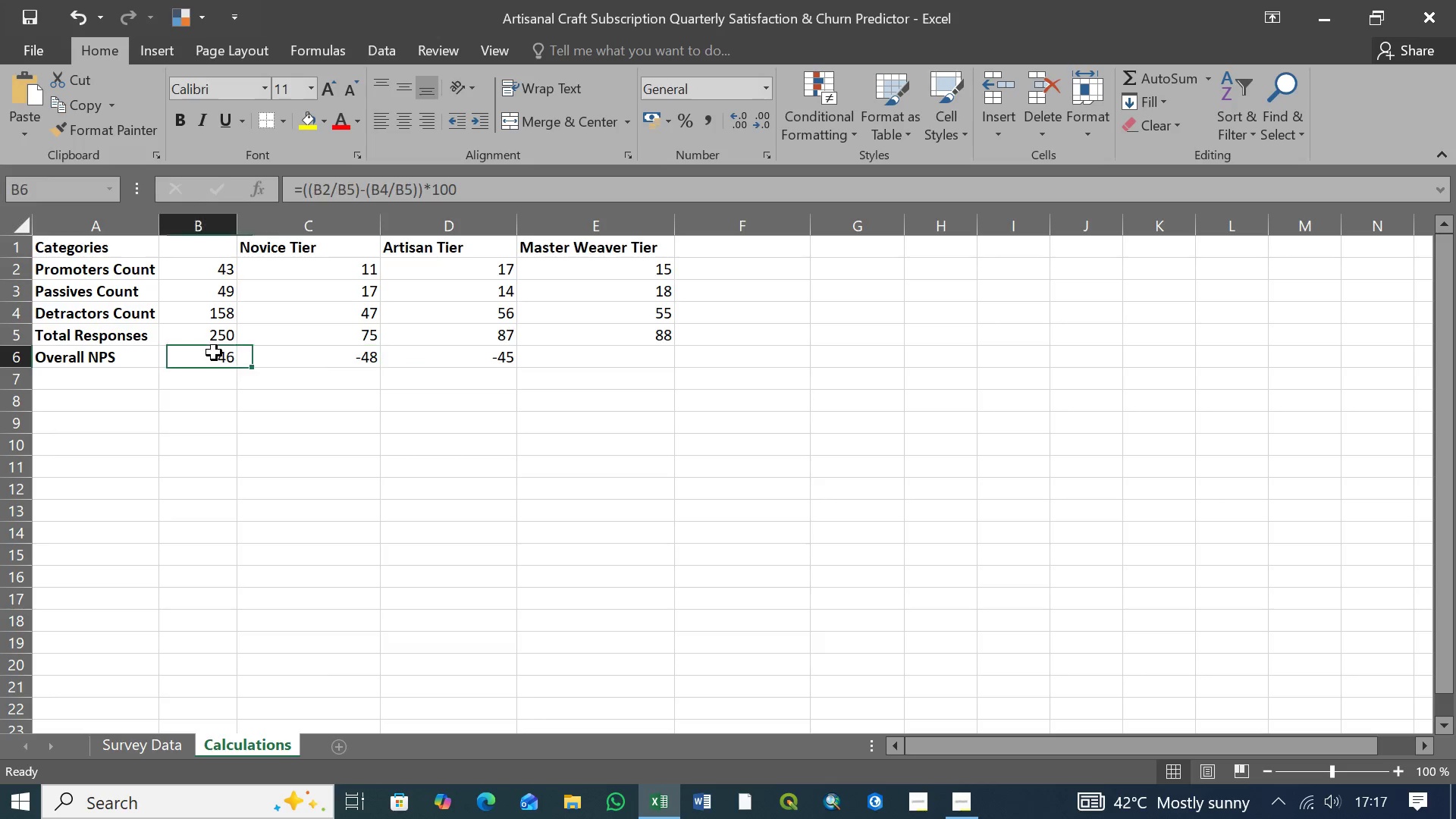 
left_click([214, 353])
 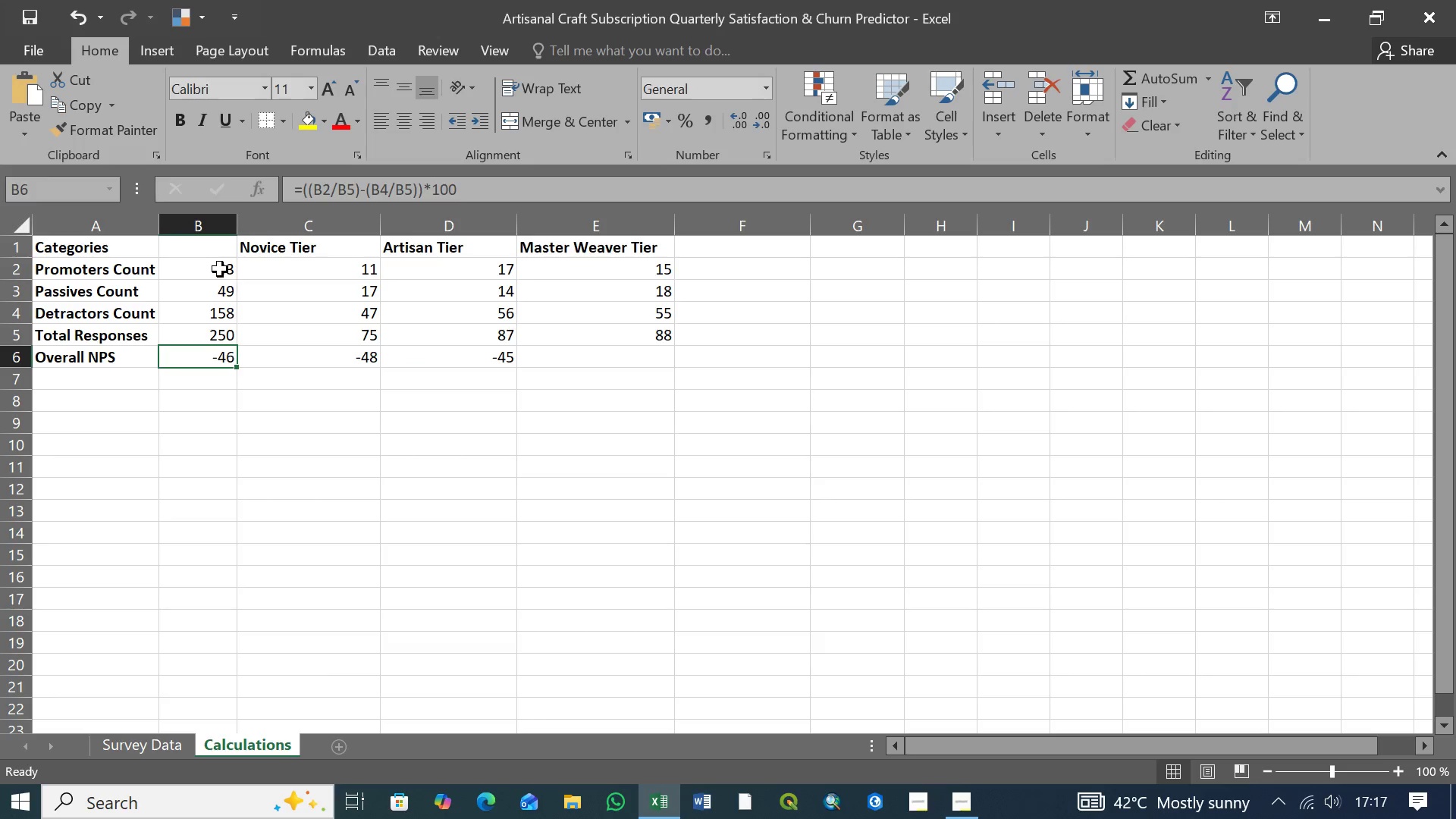 
left_click([220, 269])
 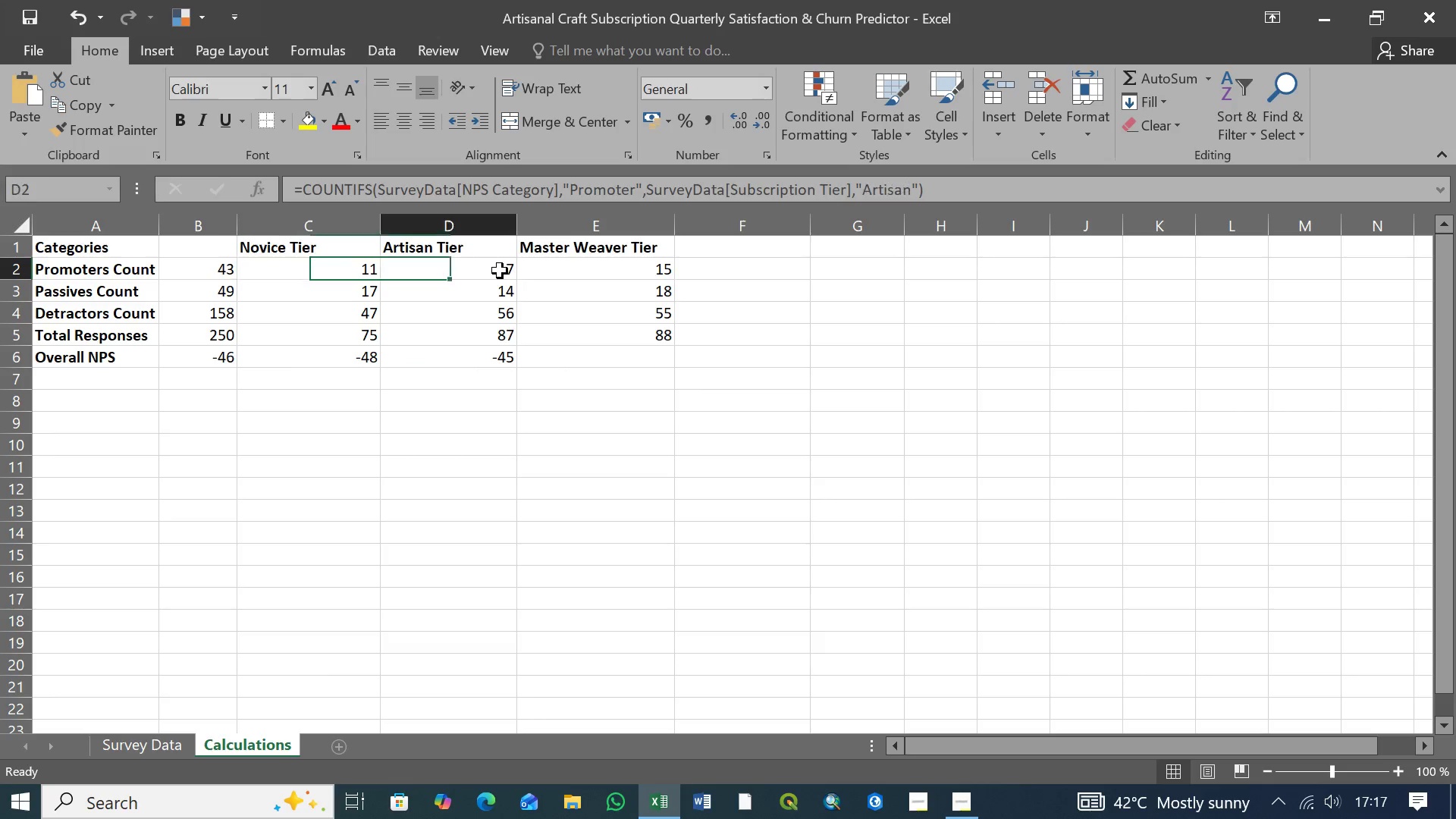 
triple_click([500, 271])
 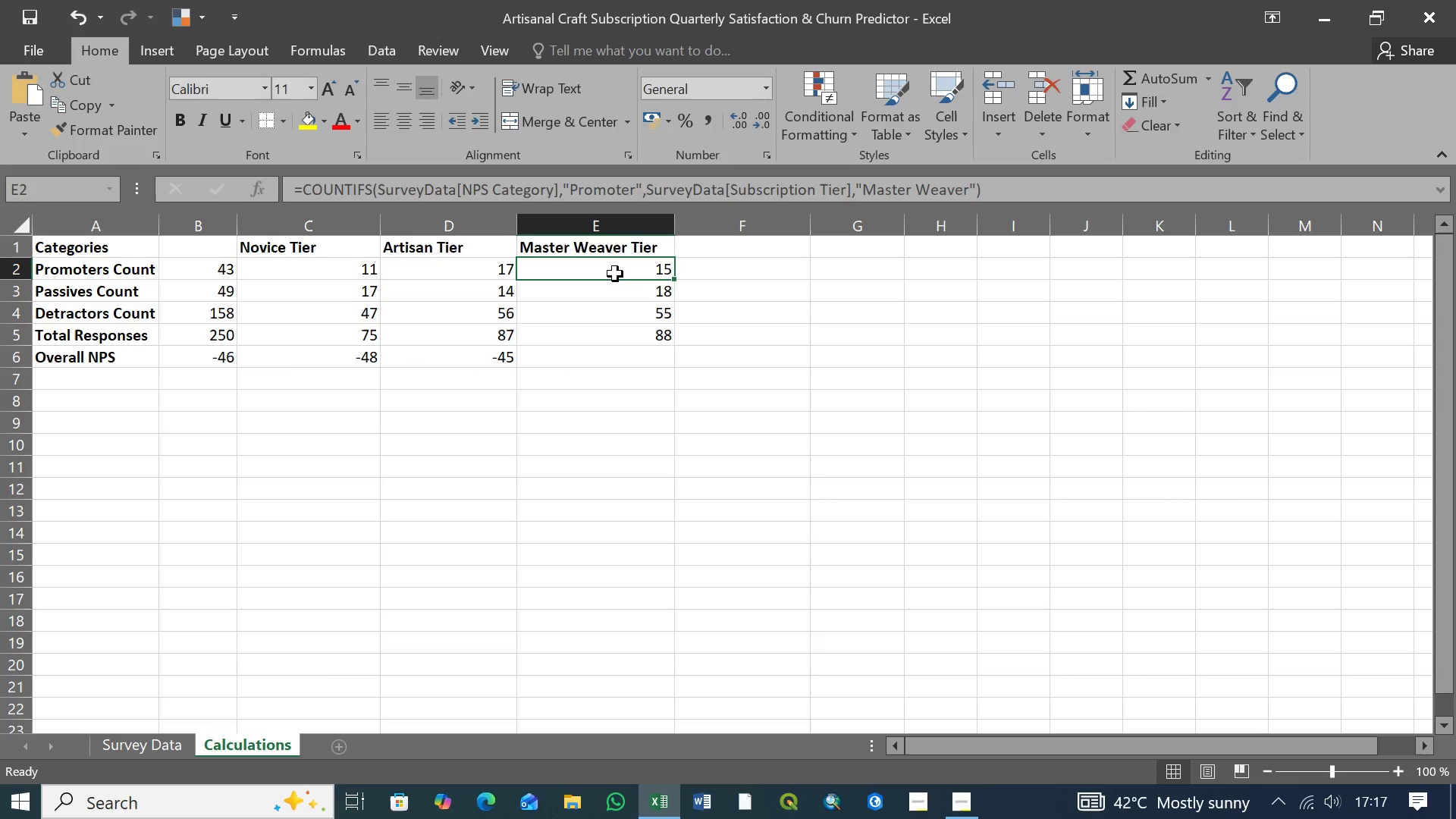 
triple_click([615, 274])
 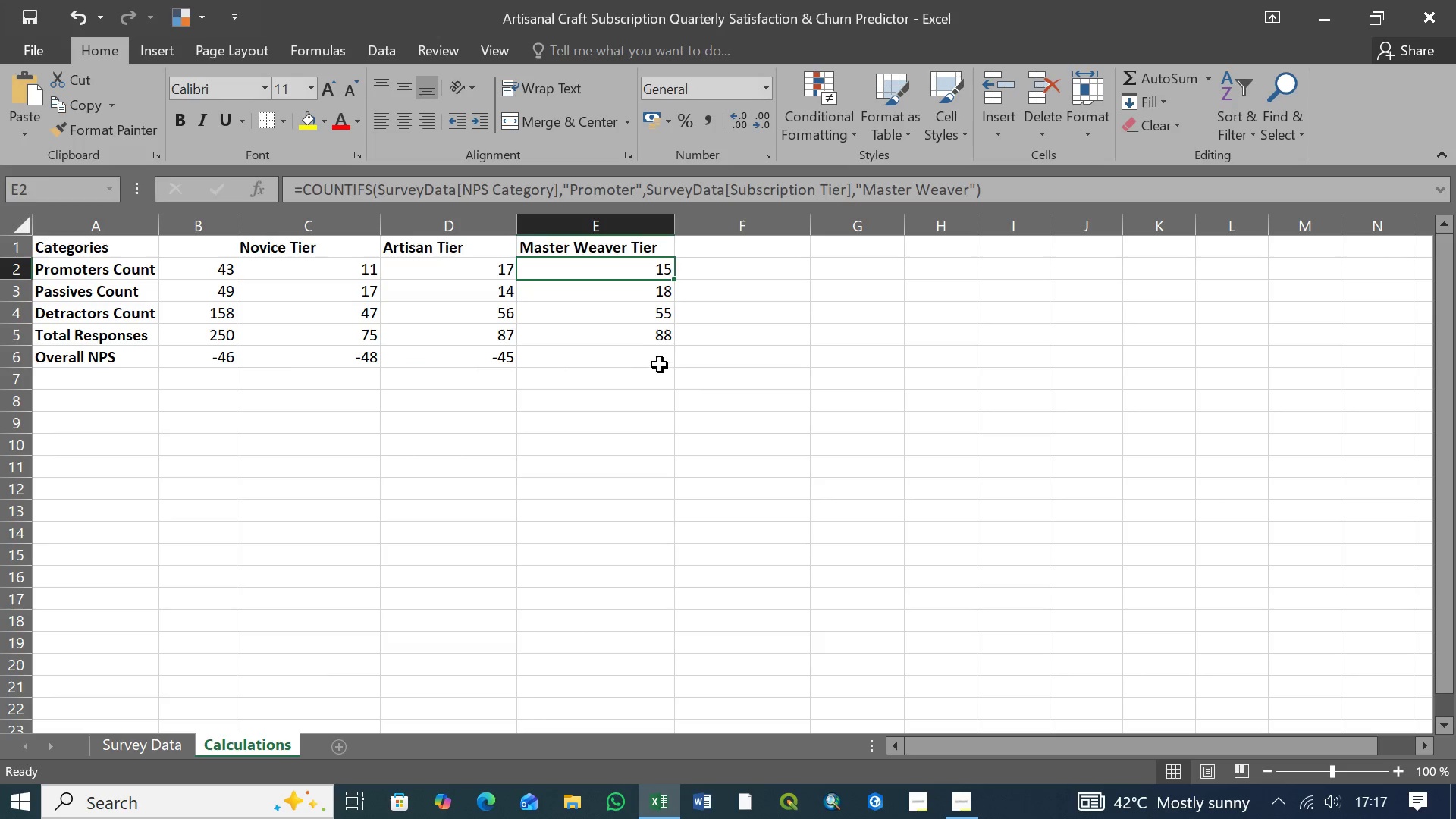 
left_click([657, 359])
 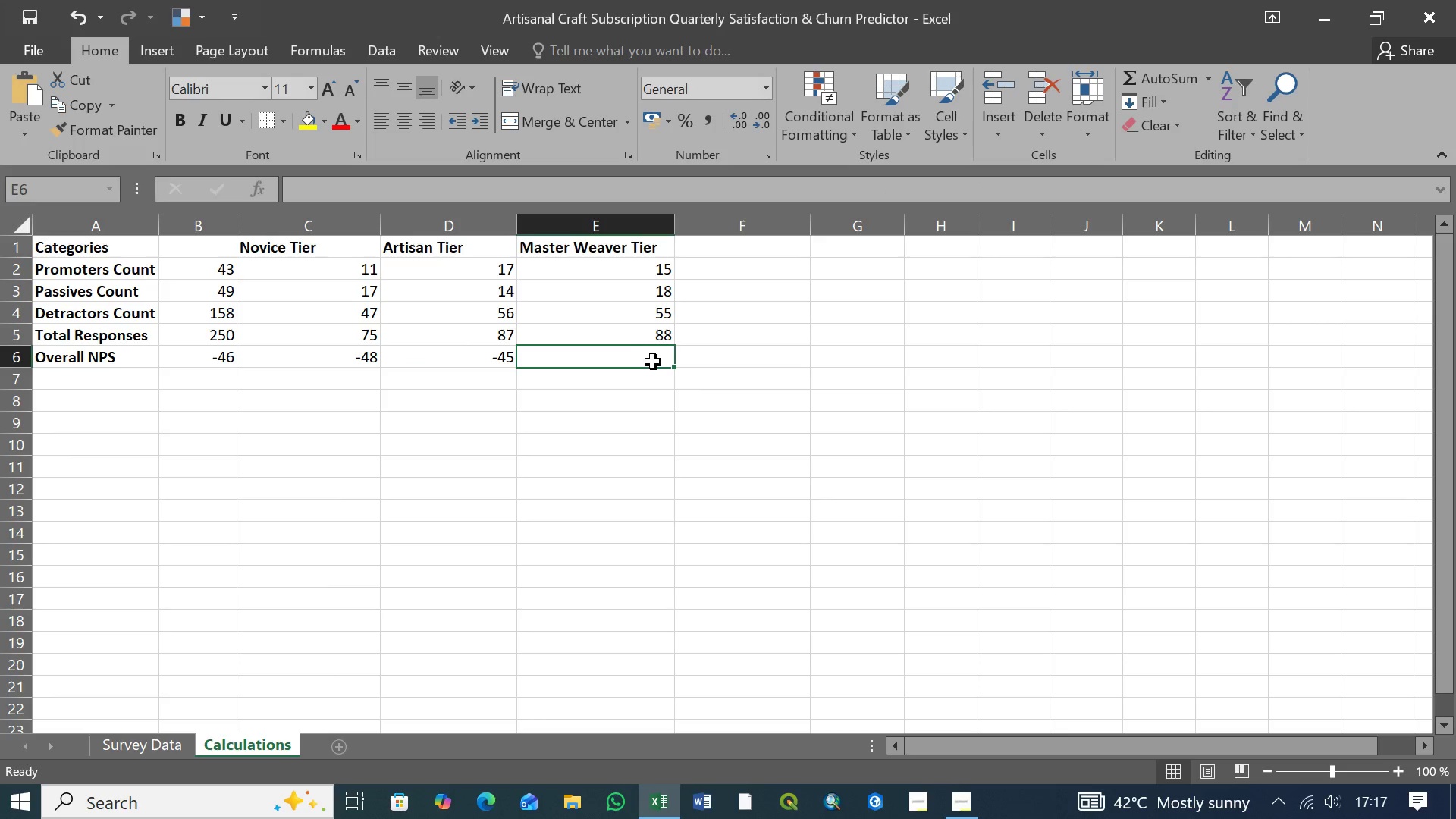 
left_click([643, 334])
 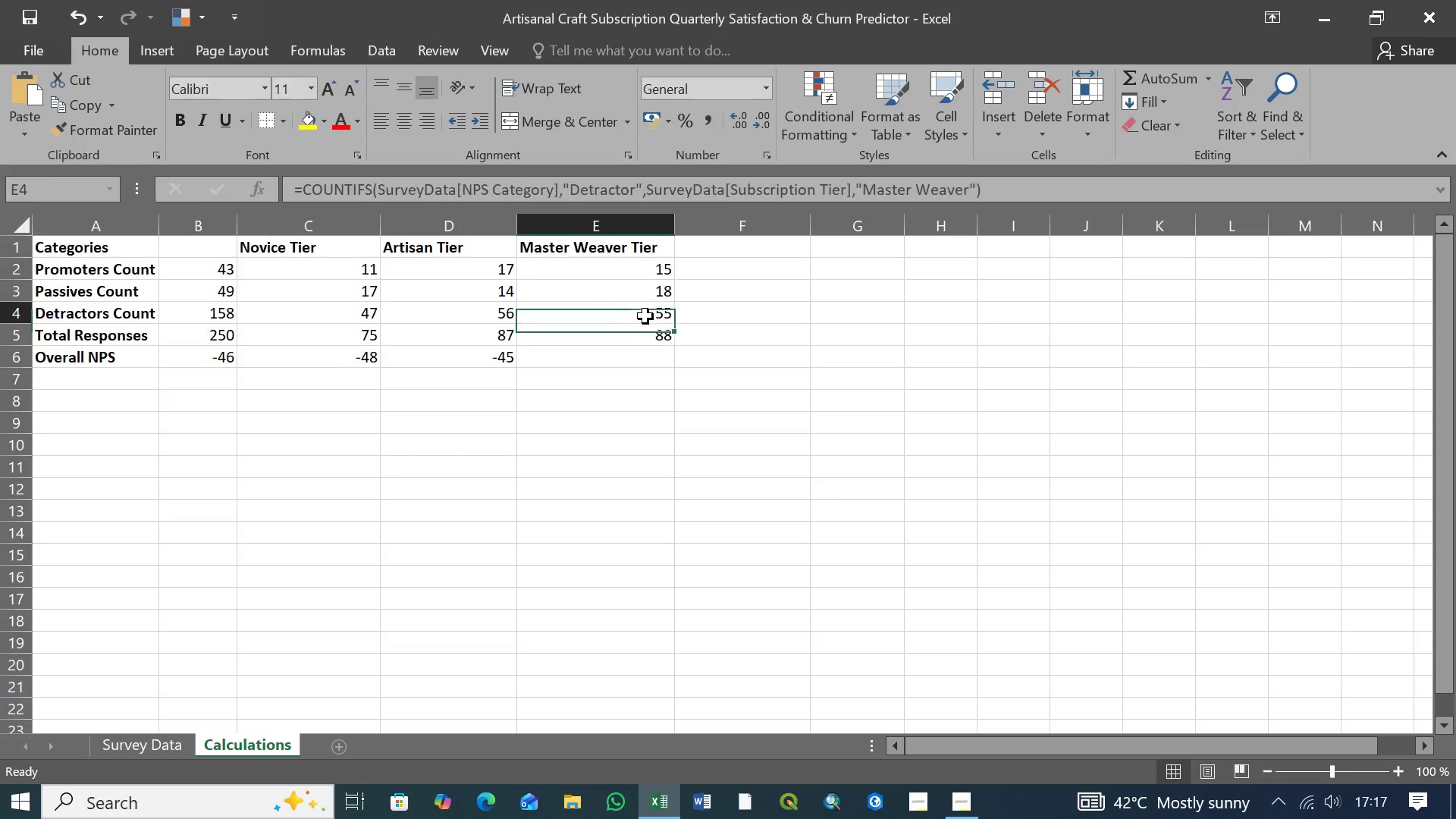 
left_click([645, 316])
 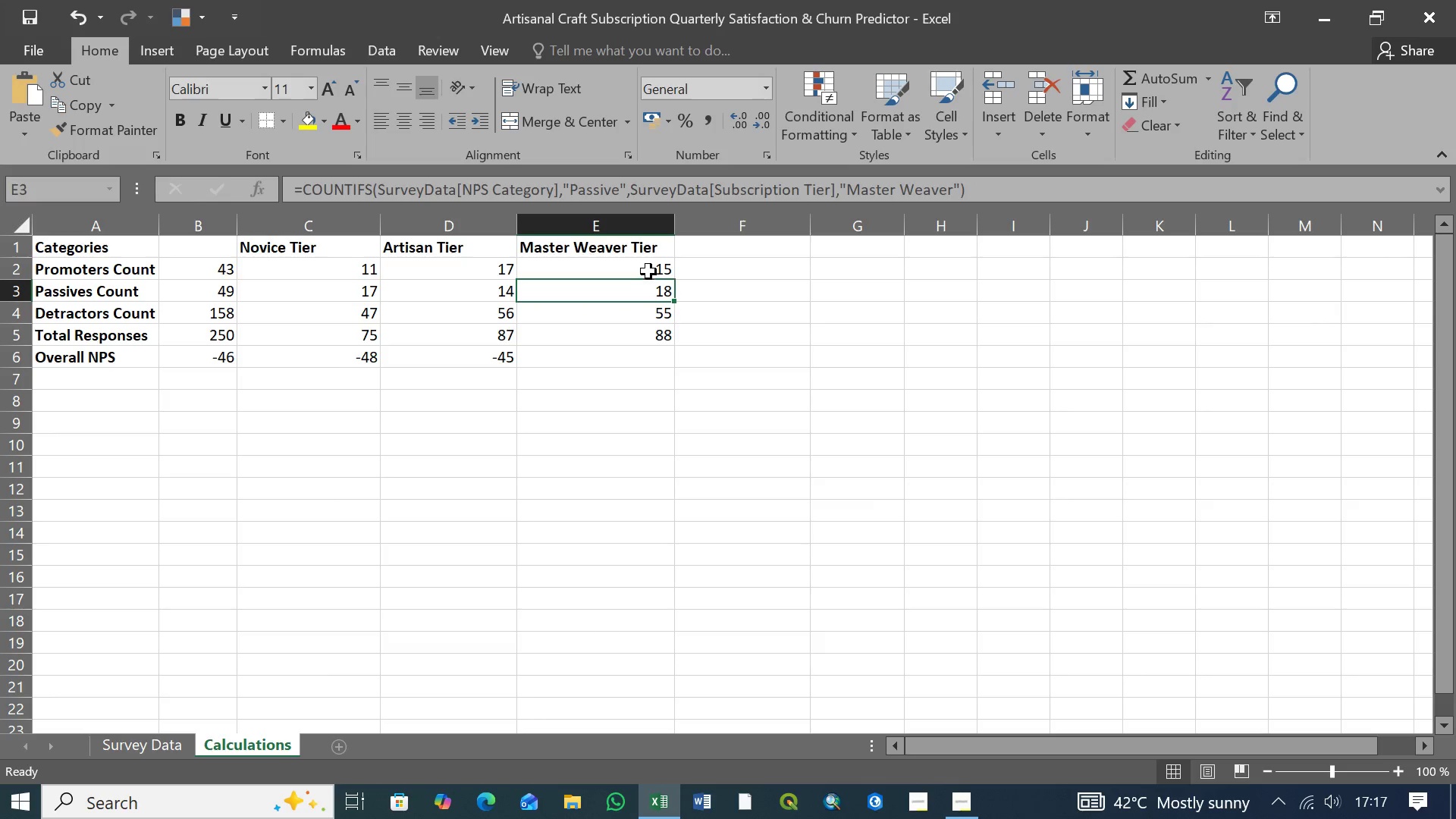 
double_click([648, 271])
 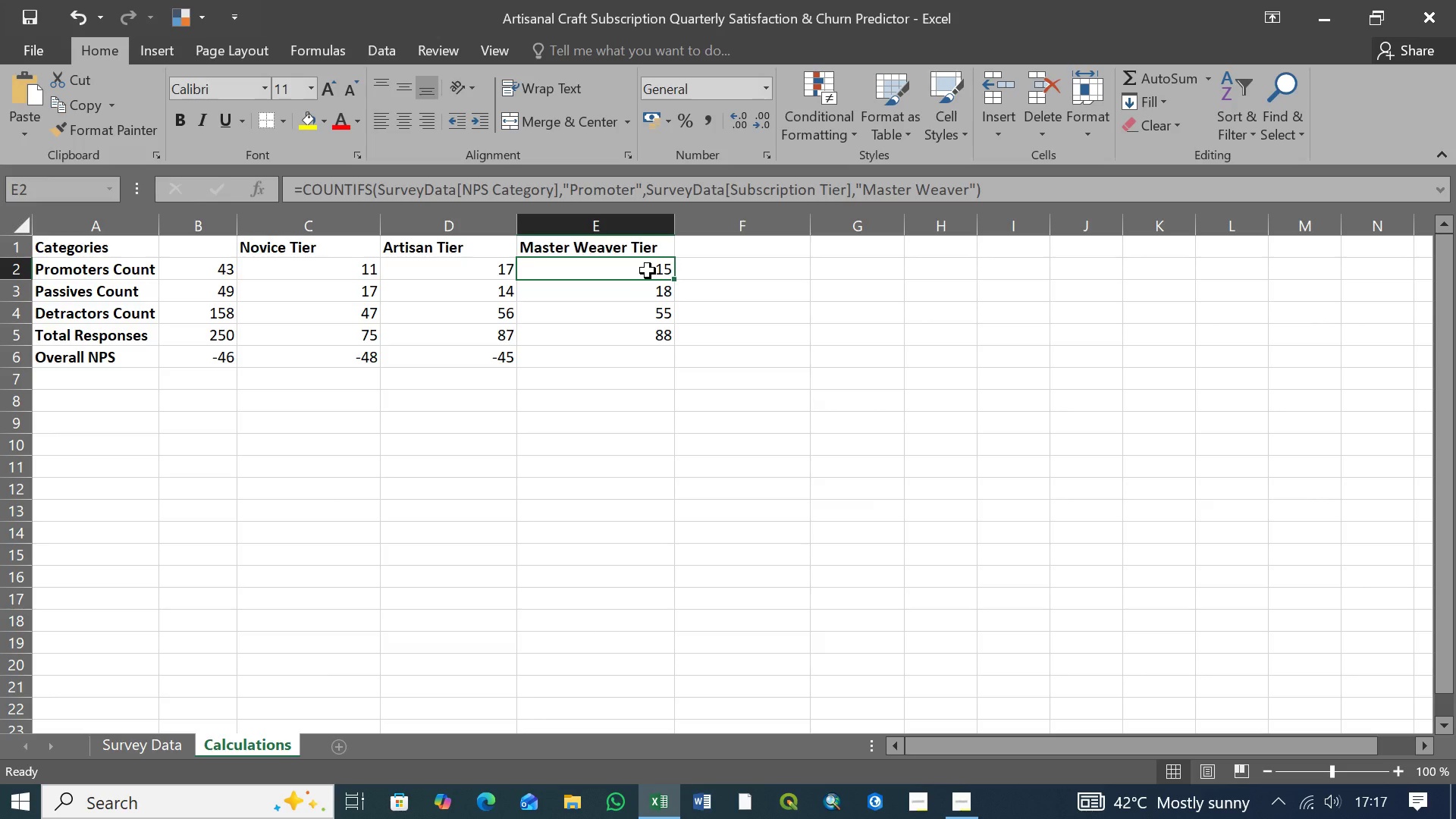 
wait(5.41)
 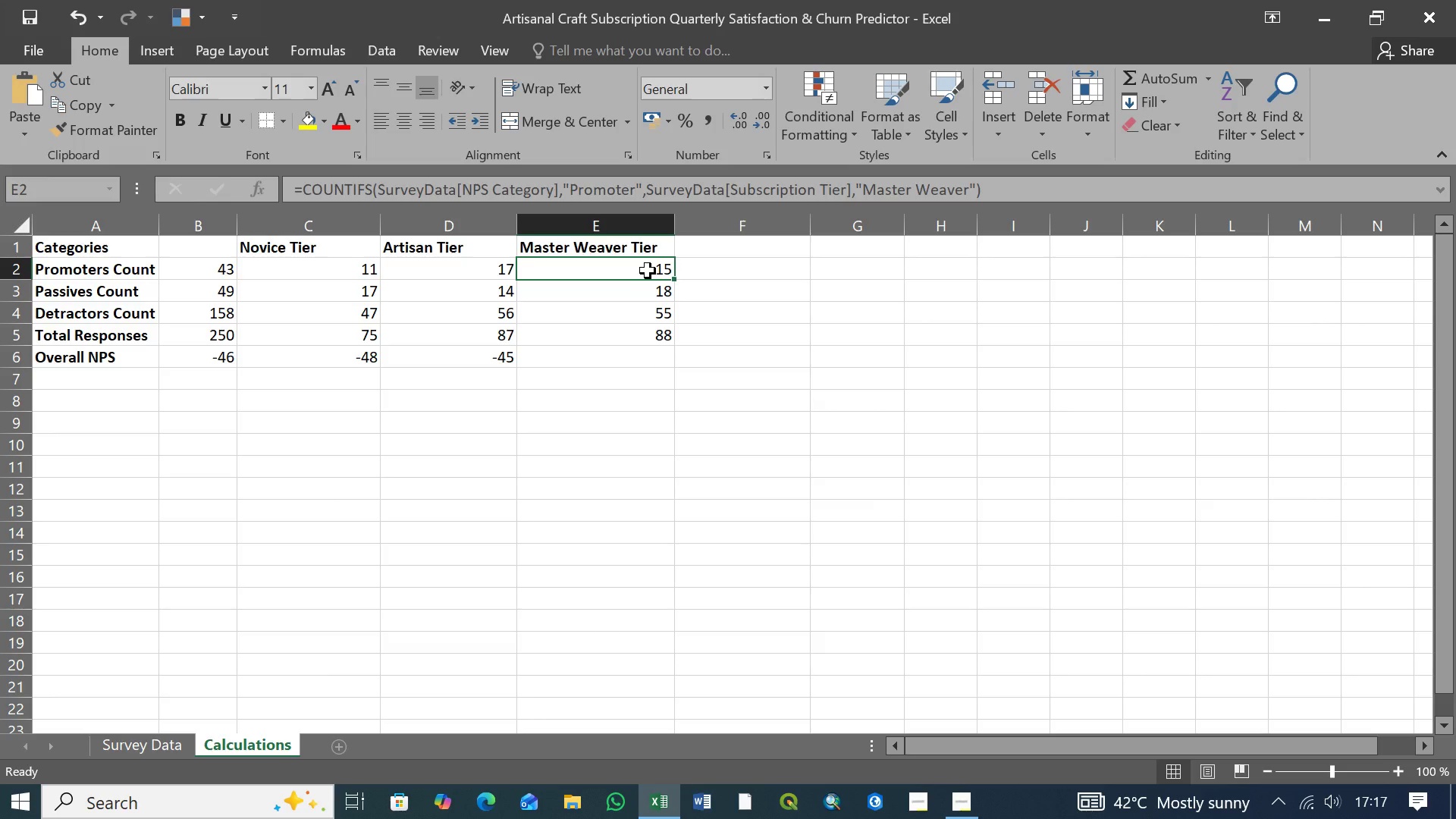 
left_click([653, 340])
 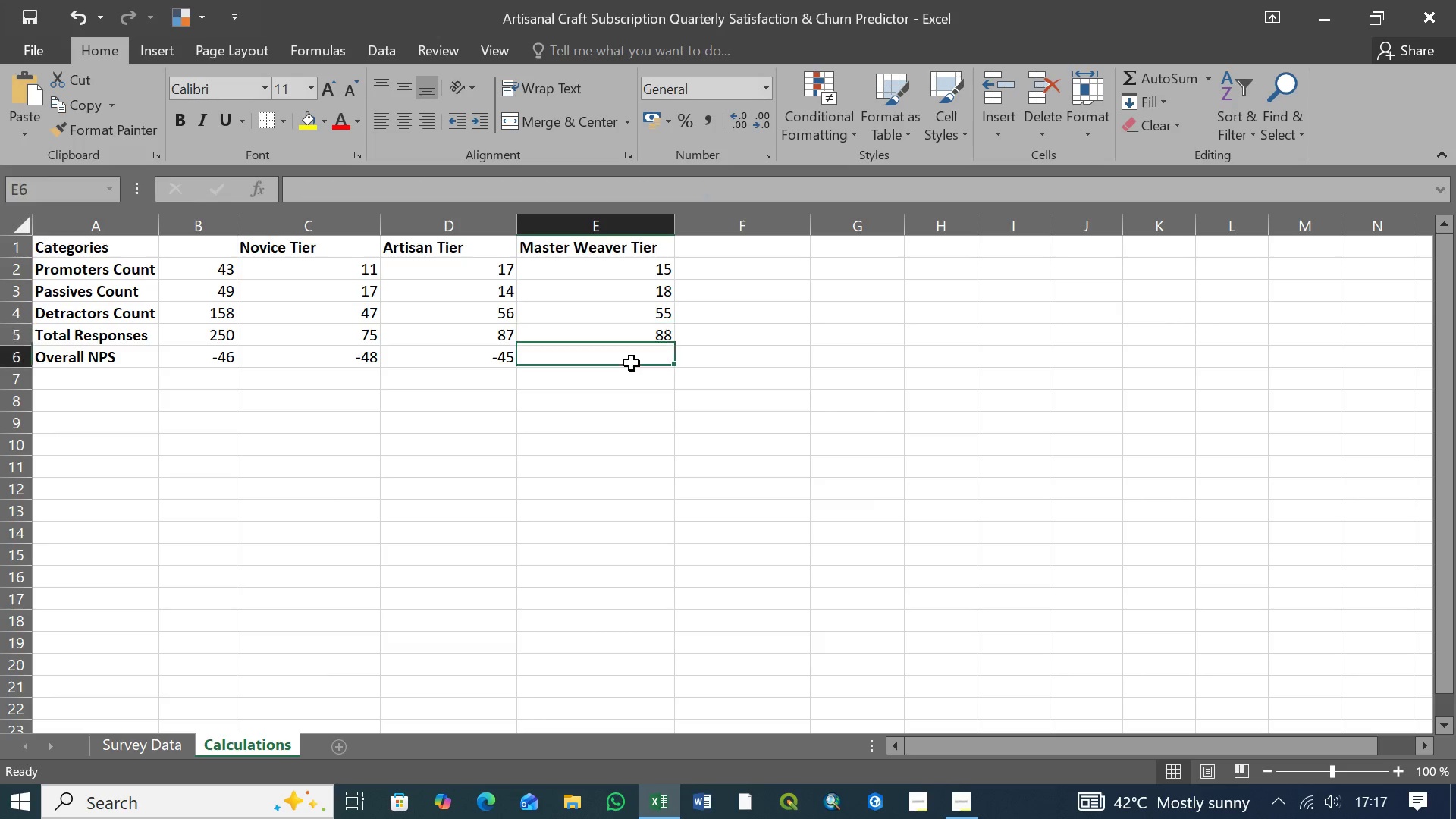 
double_click([632, 363])
 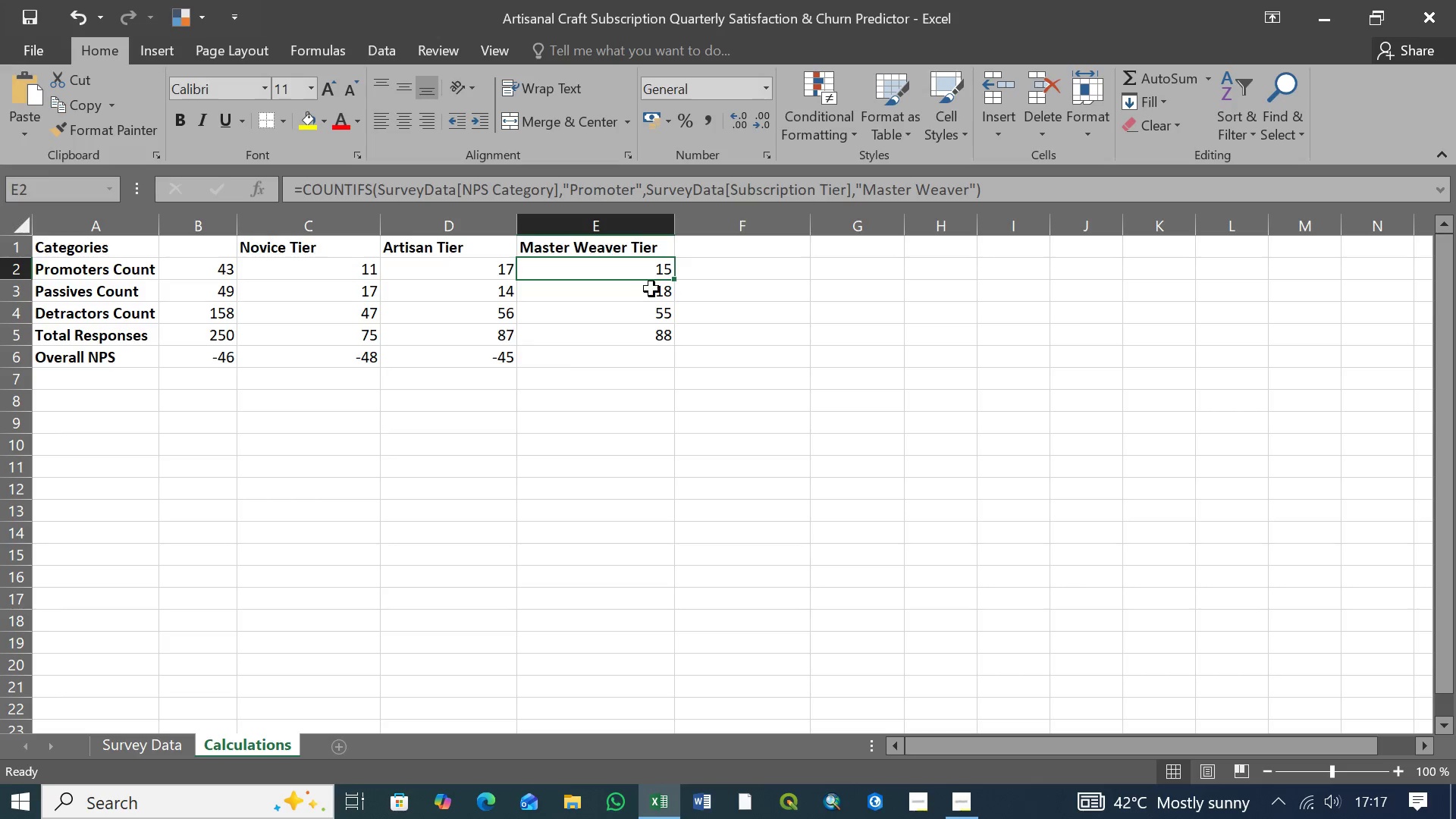 
double_click([651, 290])
 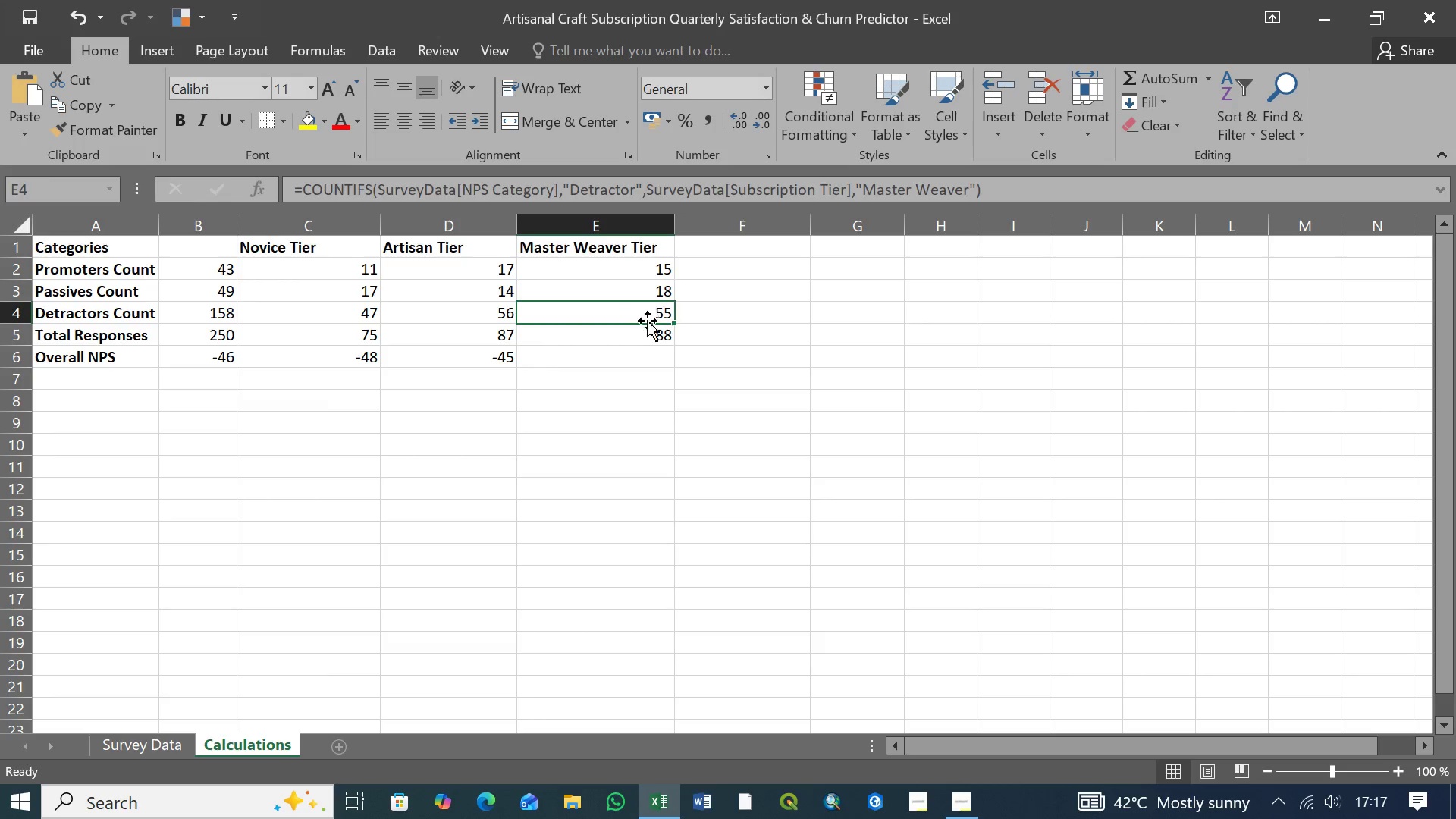 
double_click([643, 337])
 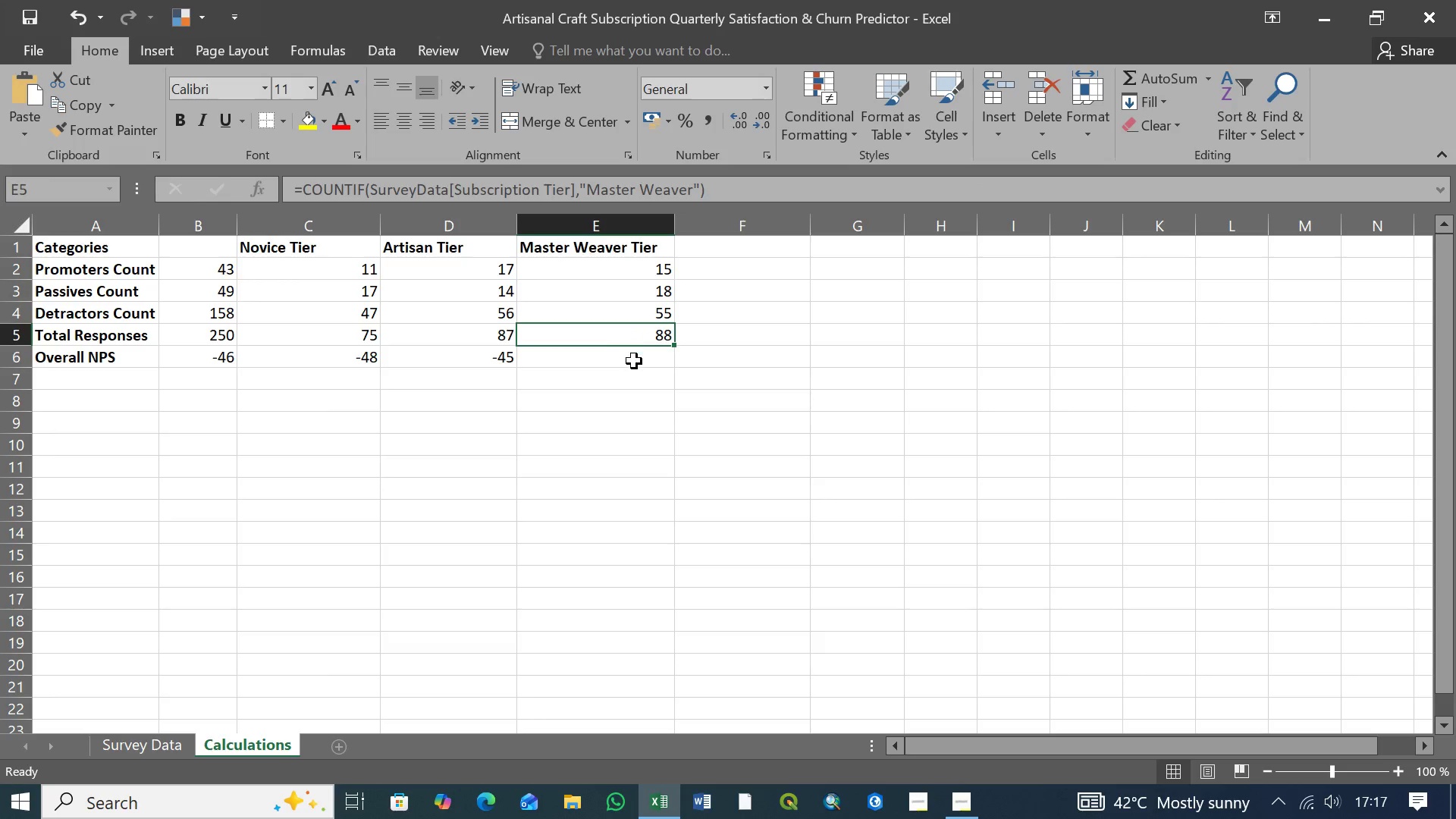 
triple_click([634, 361])
 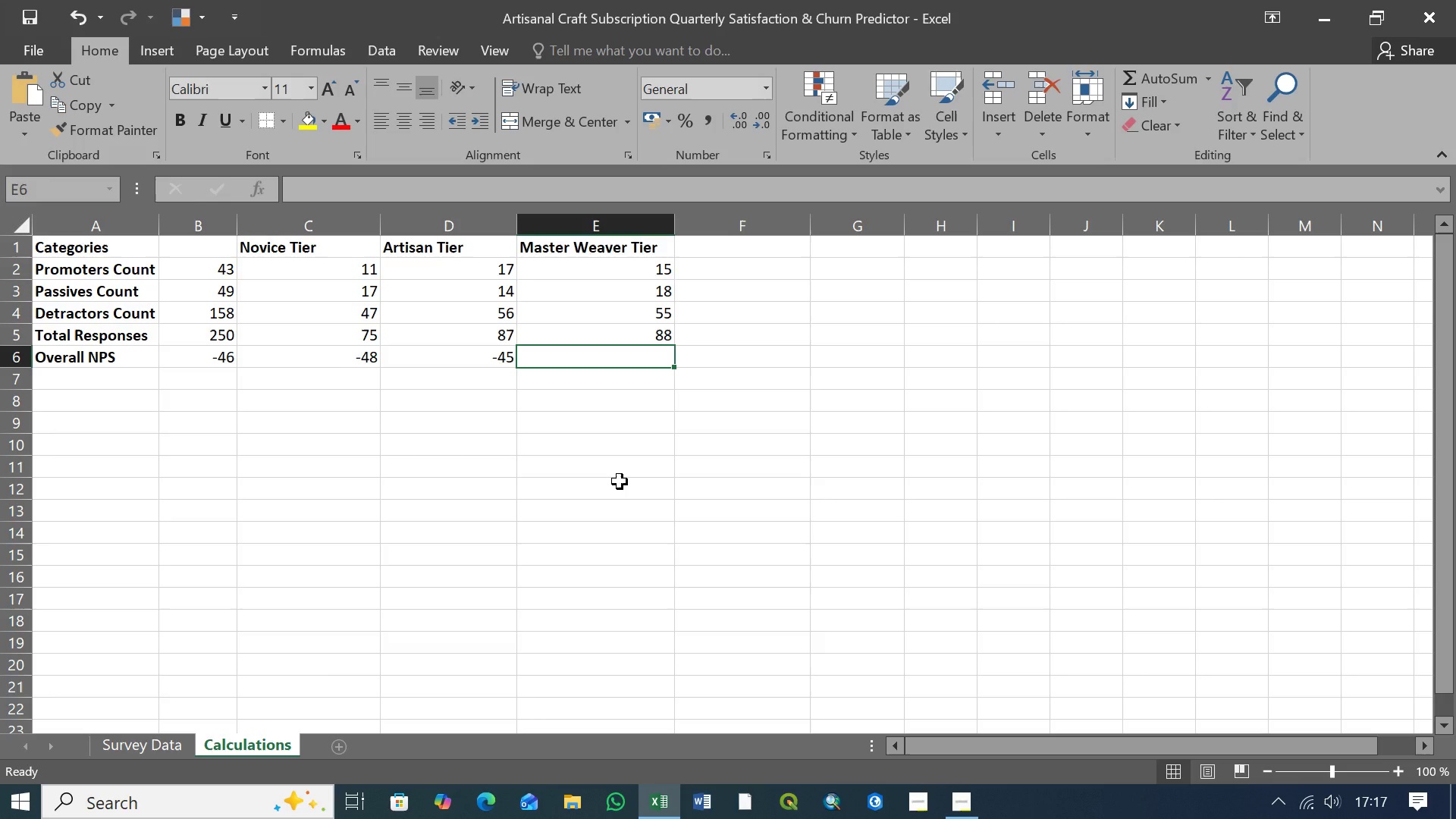 
wait(16.51)
 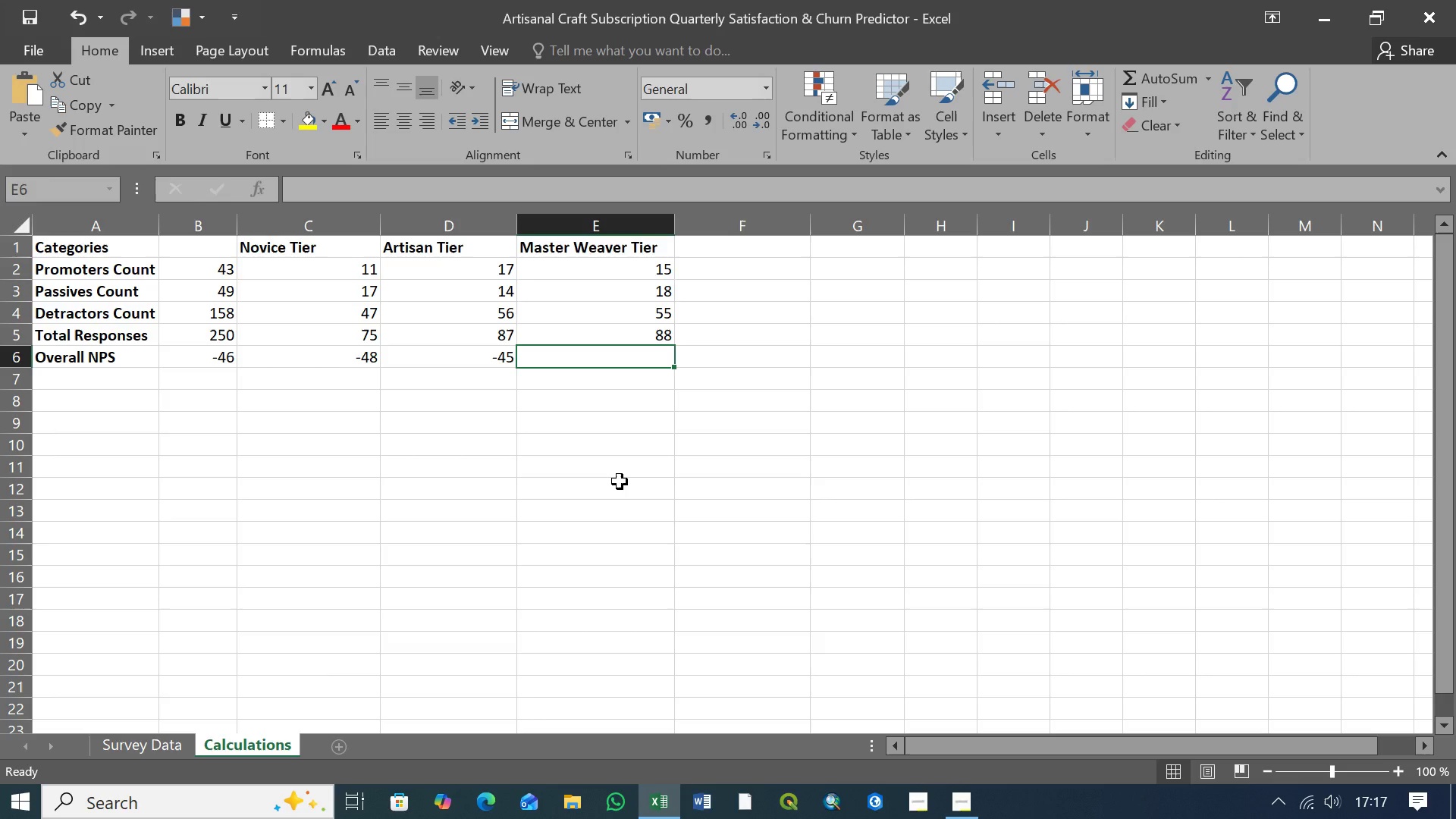 
left_click([482, 362])
 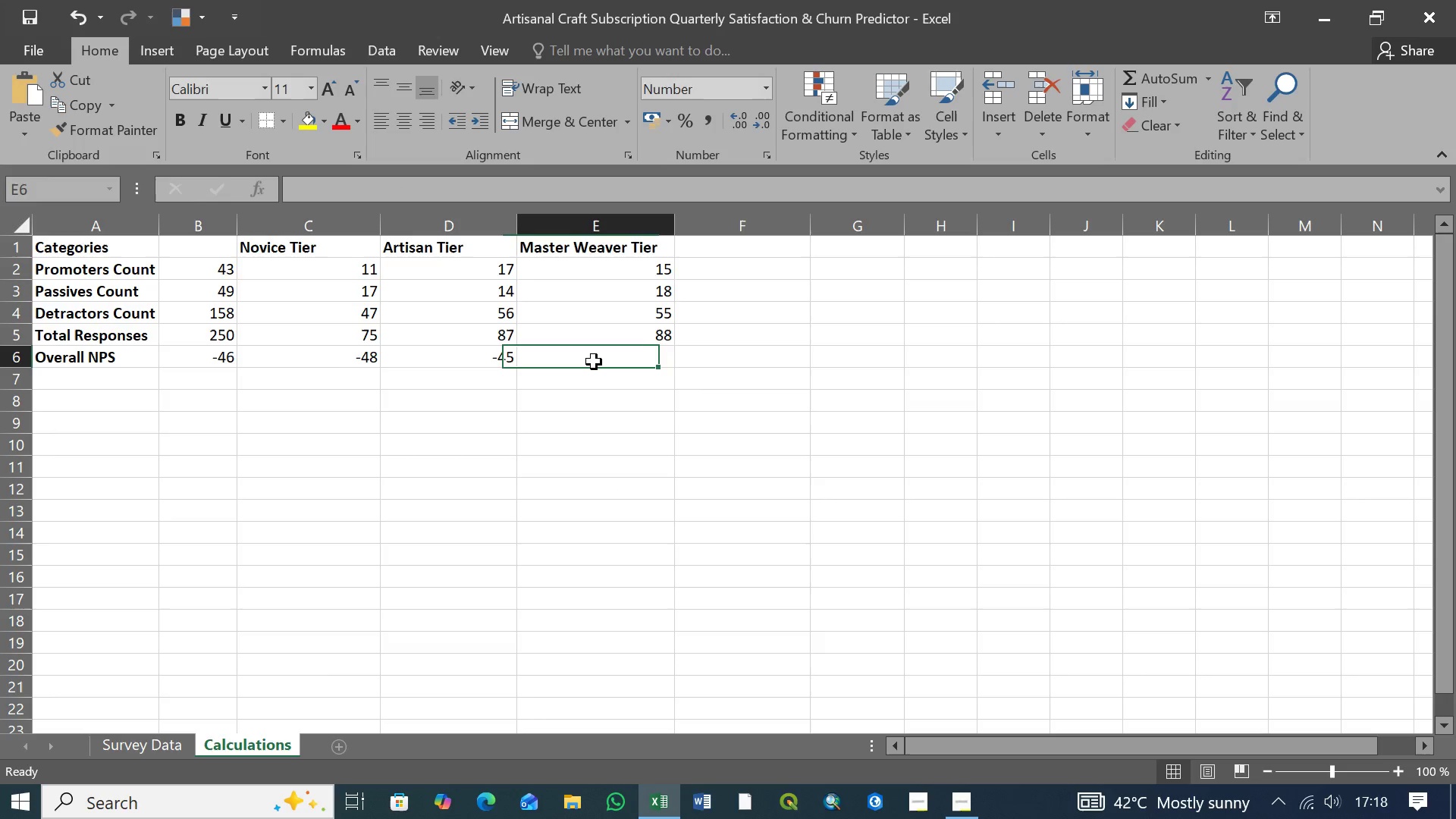 
left_click([594, 362])
 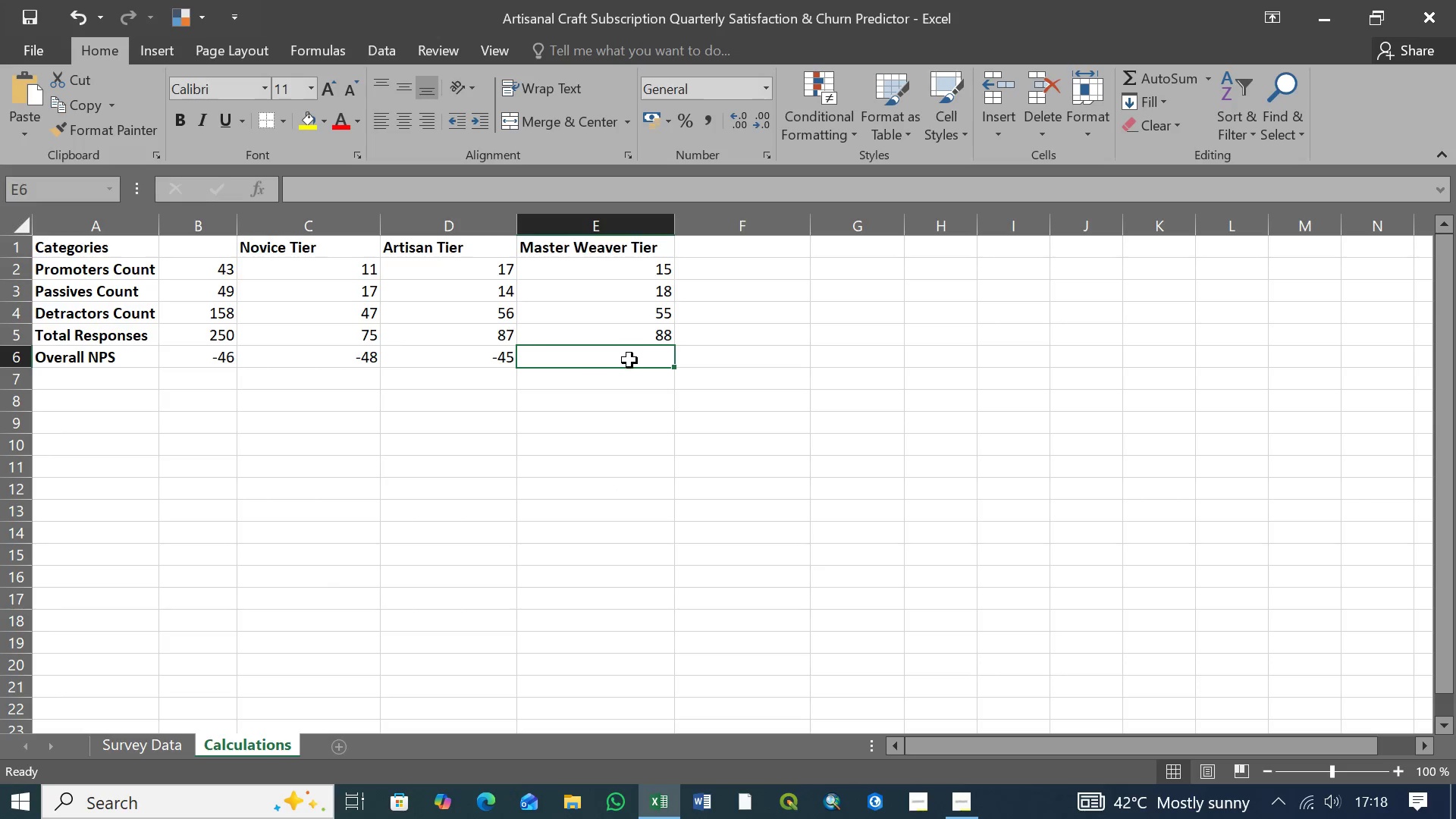 
left_click([635, 360])
 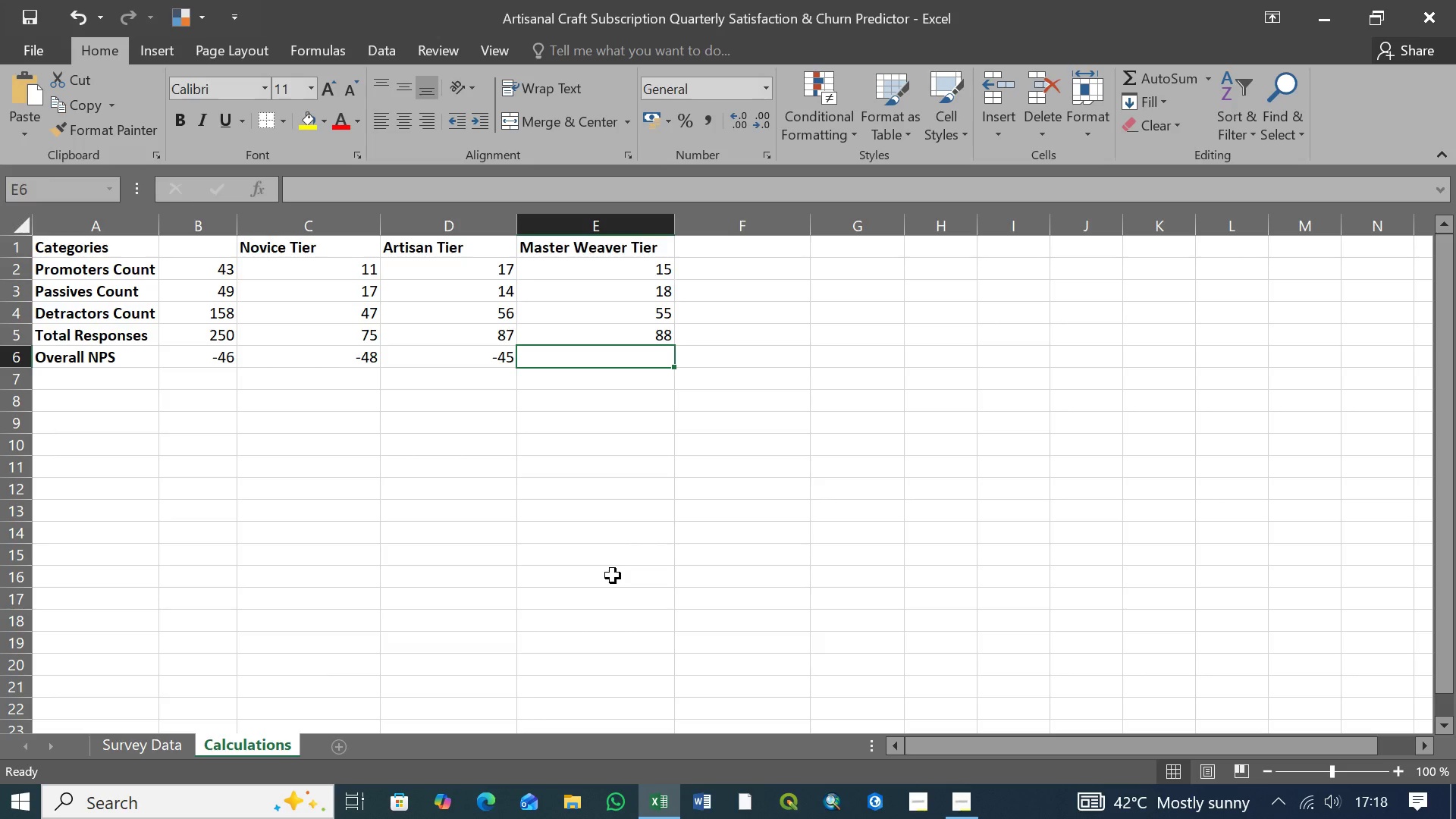 
type(=((E2/E5)-)
 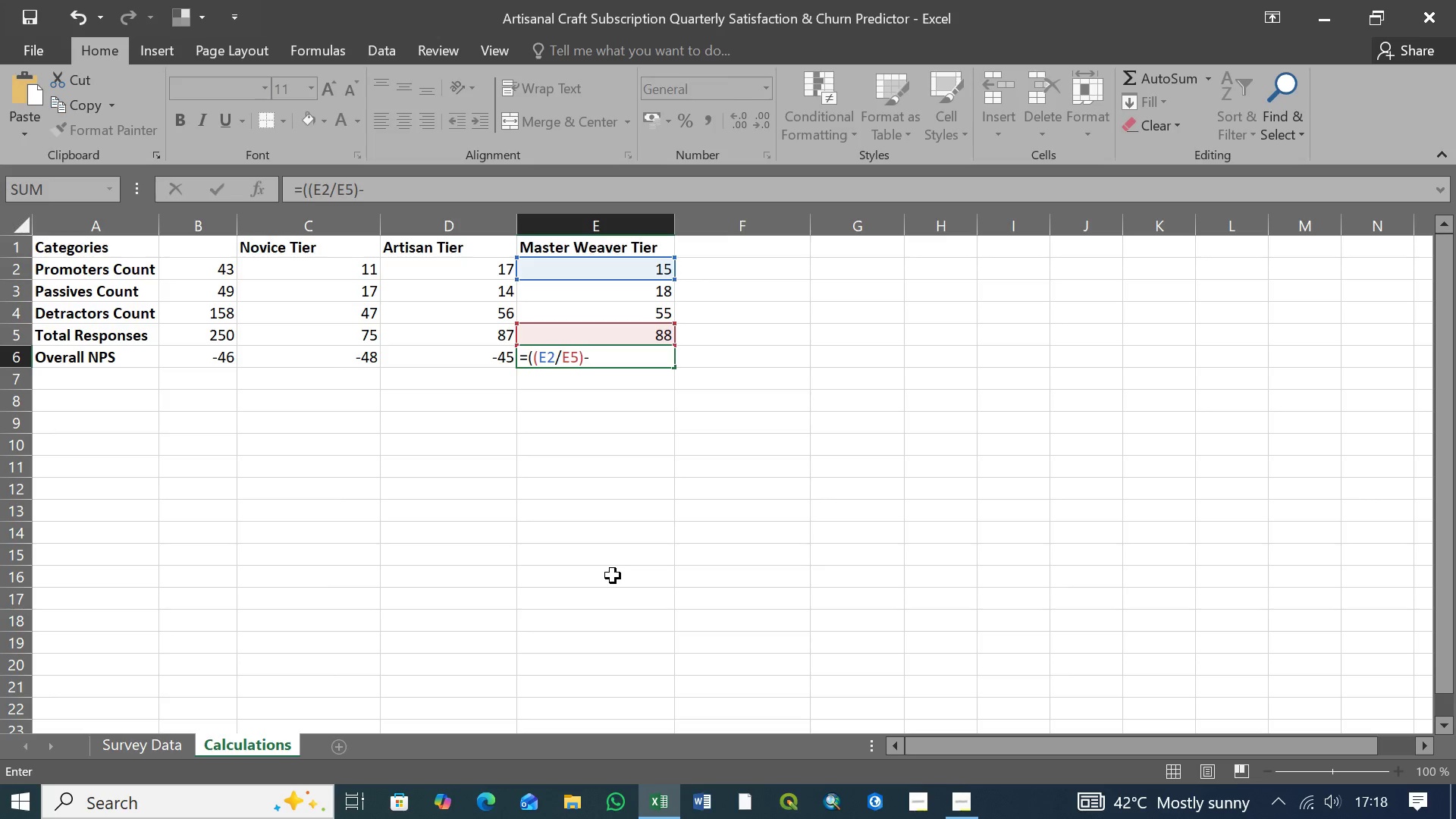 
type((E4/)
 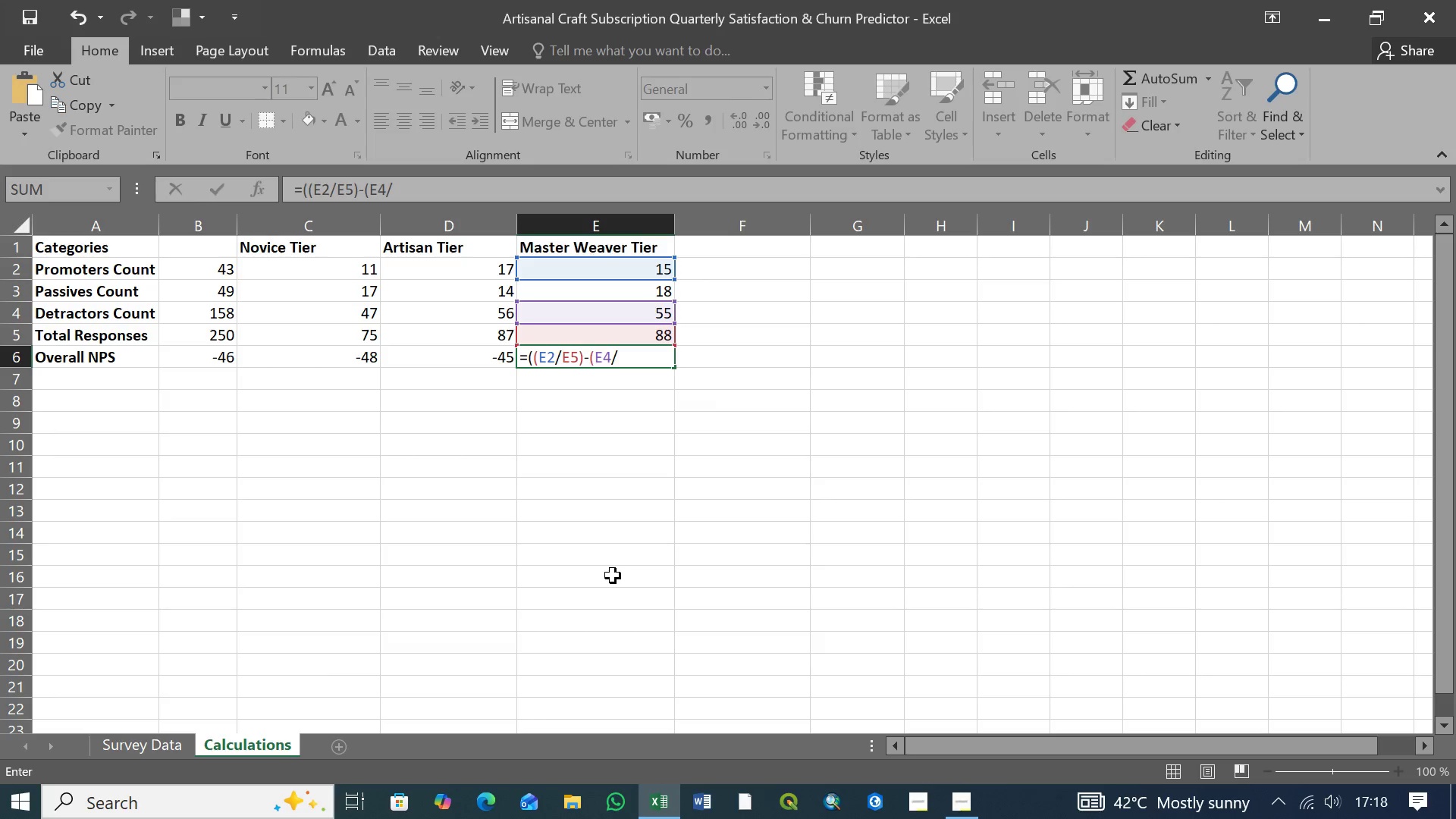 
type(E5))
 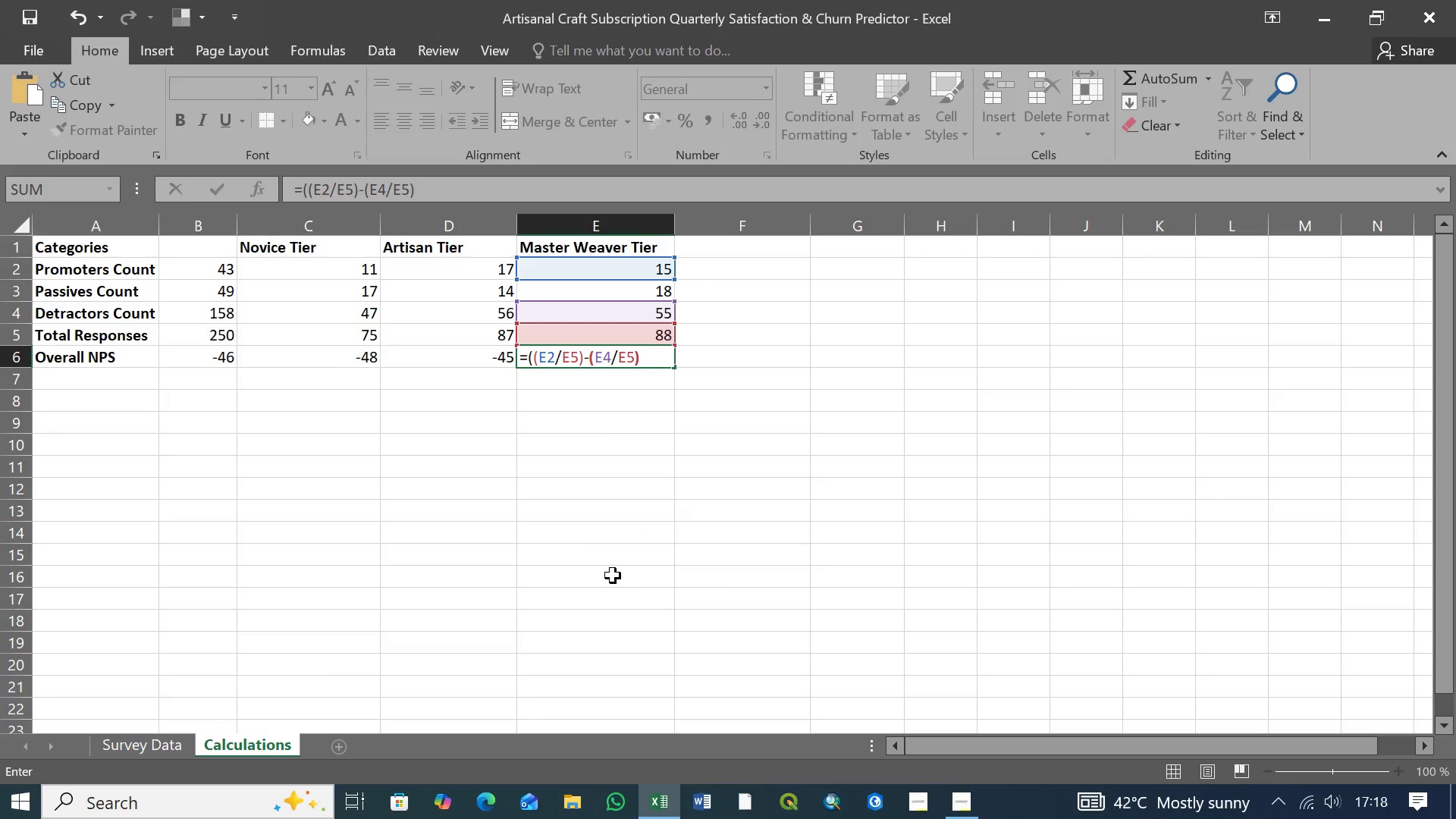 
wait(6.16)
 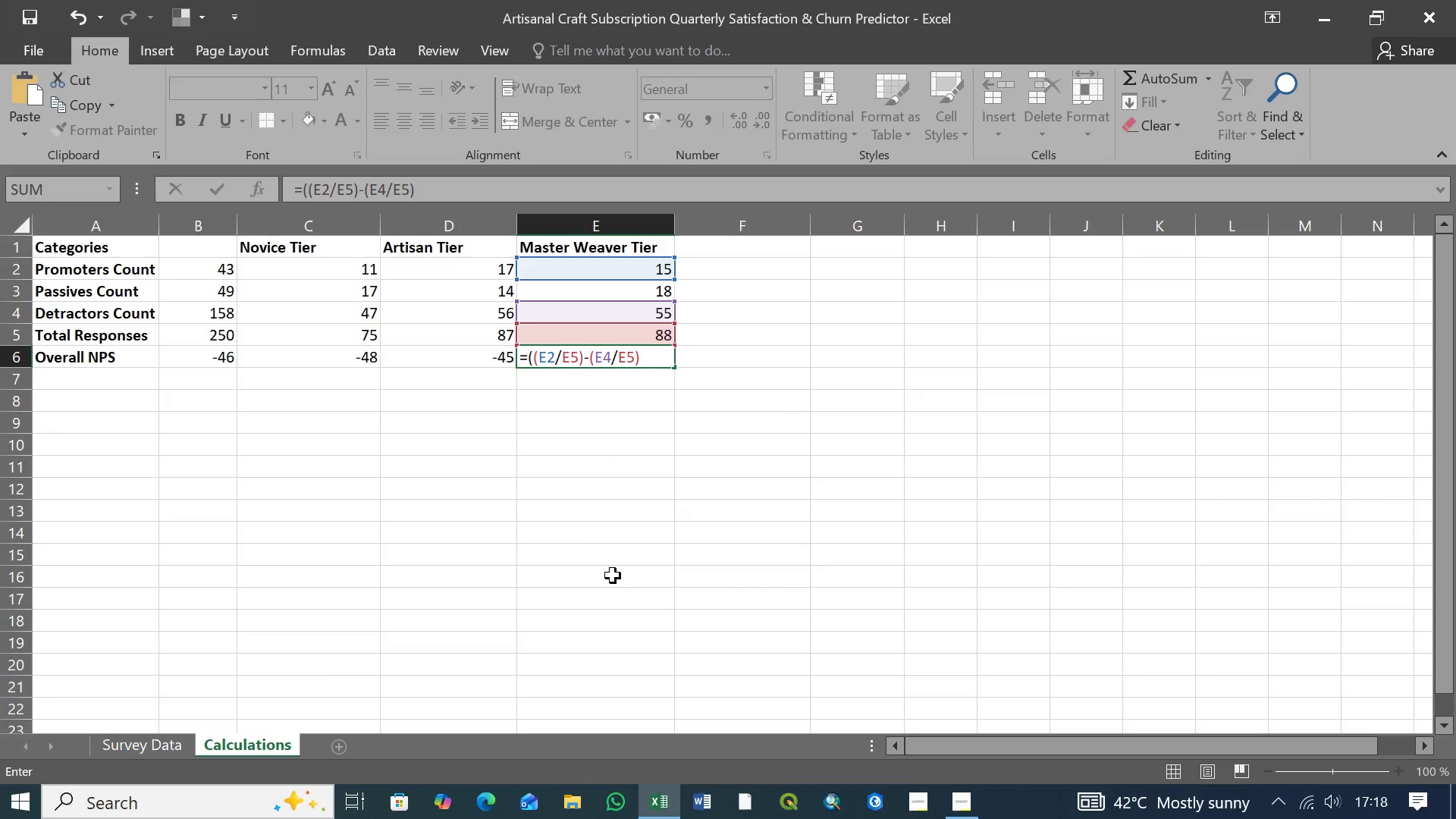 
key(Shift+0)
 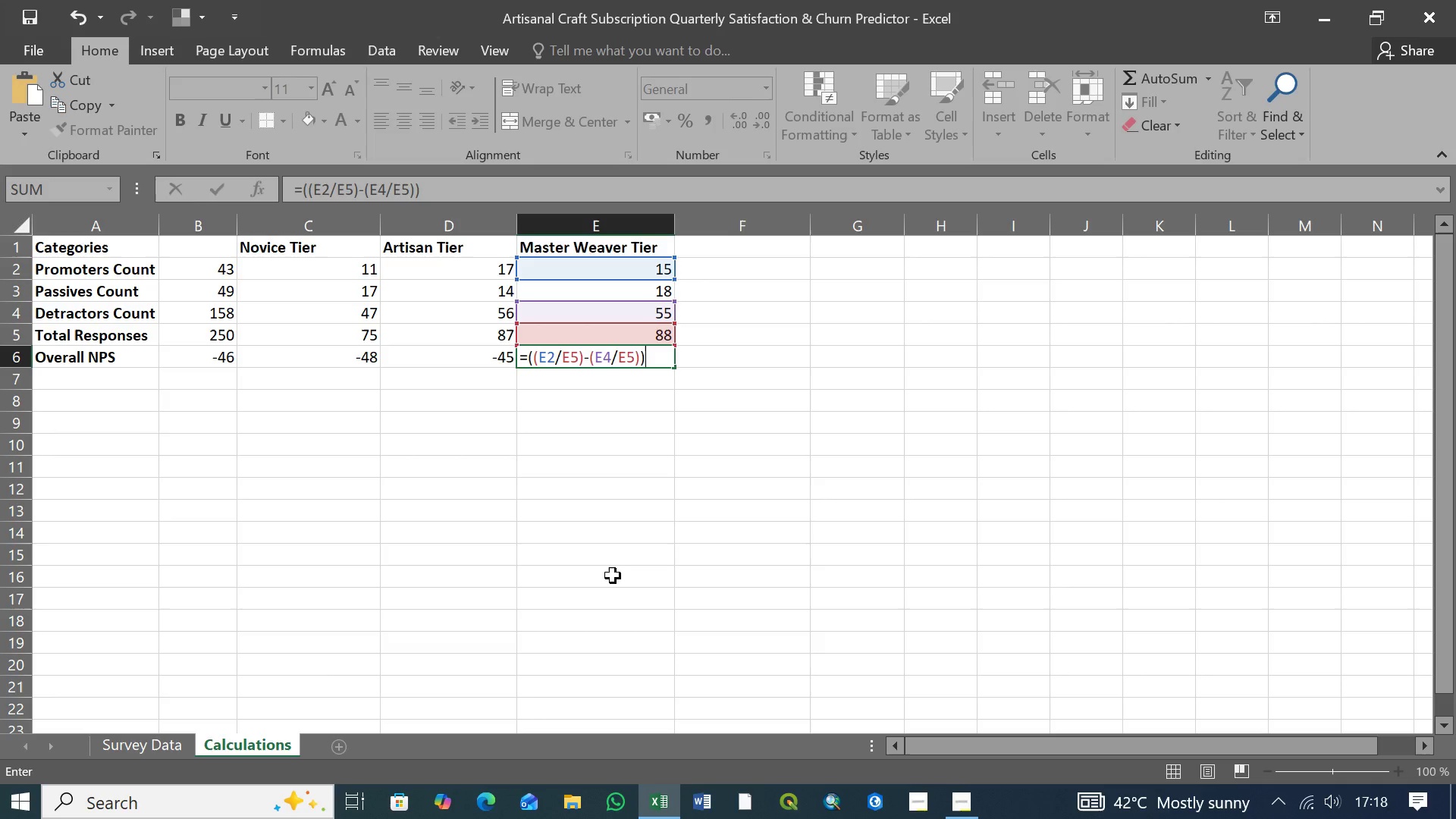 
type(*100)
 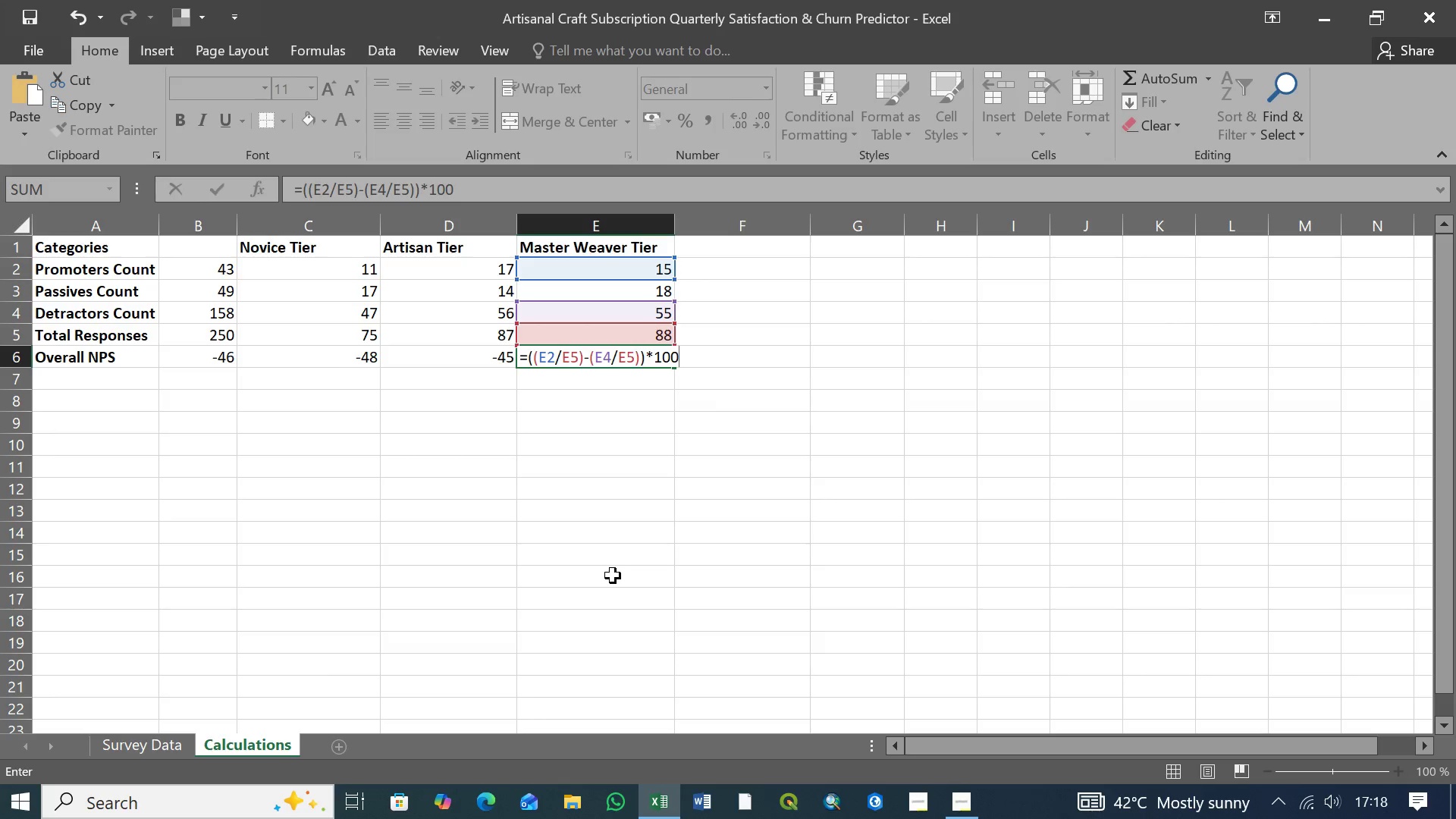 
key(Enter)
 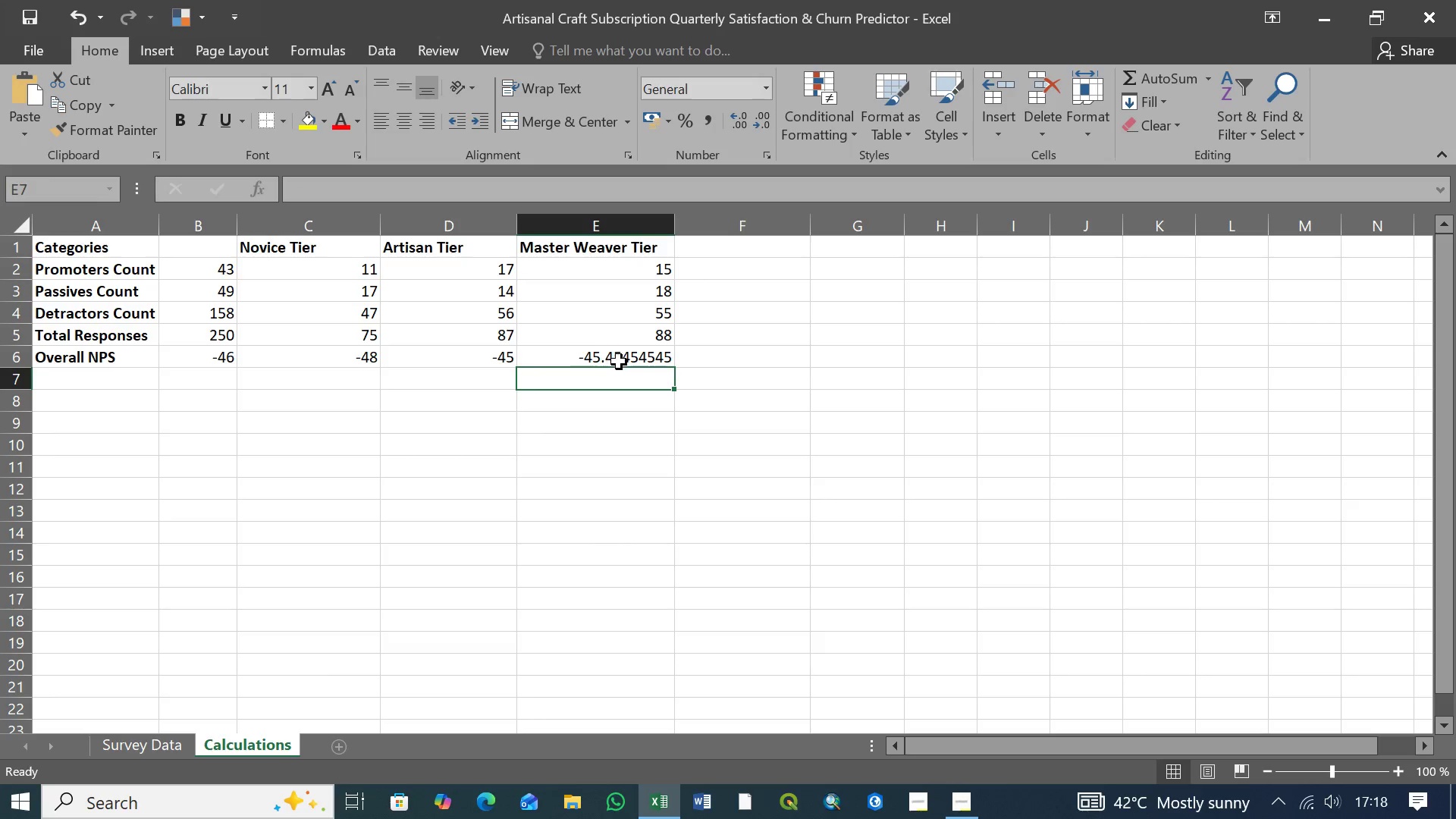 
left_click([622, 359])
 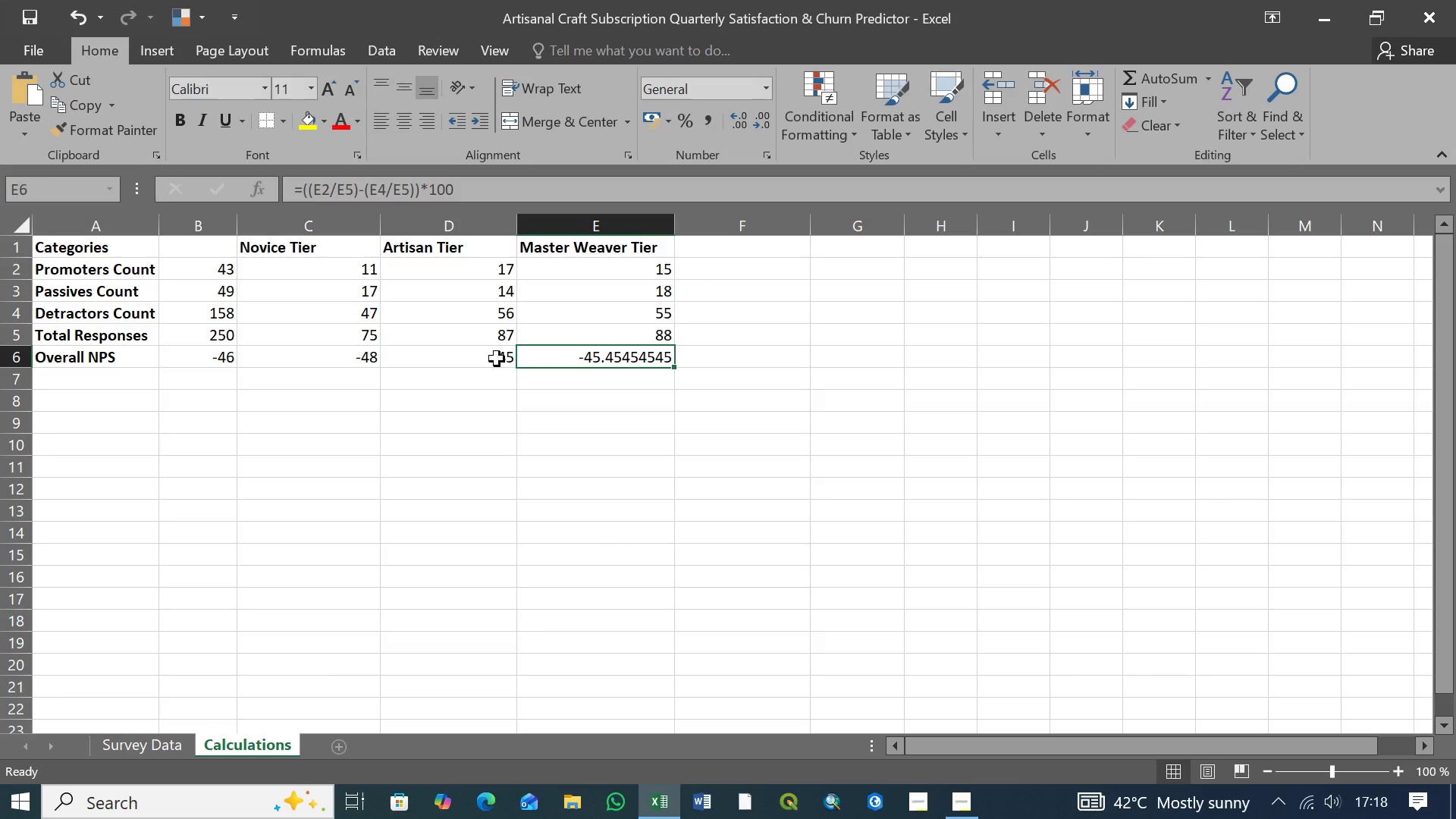 
left_click([494, 359])
 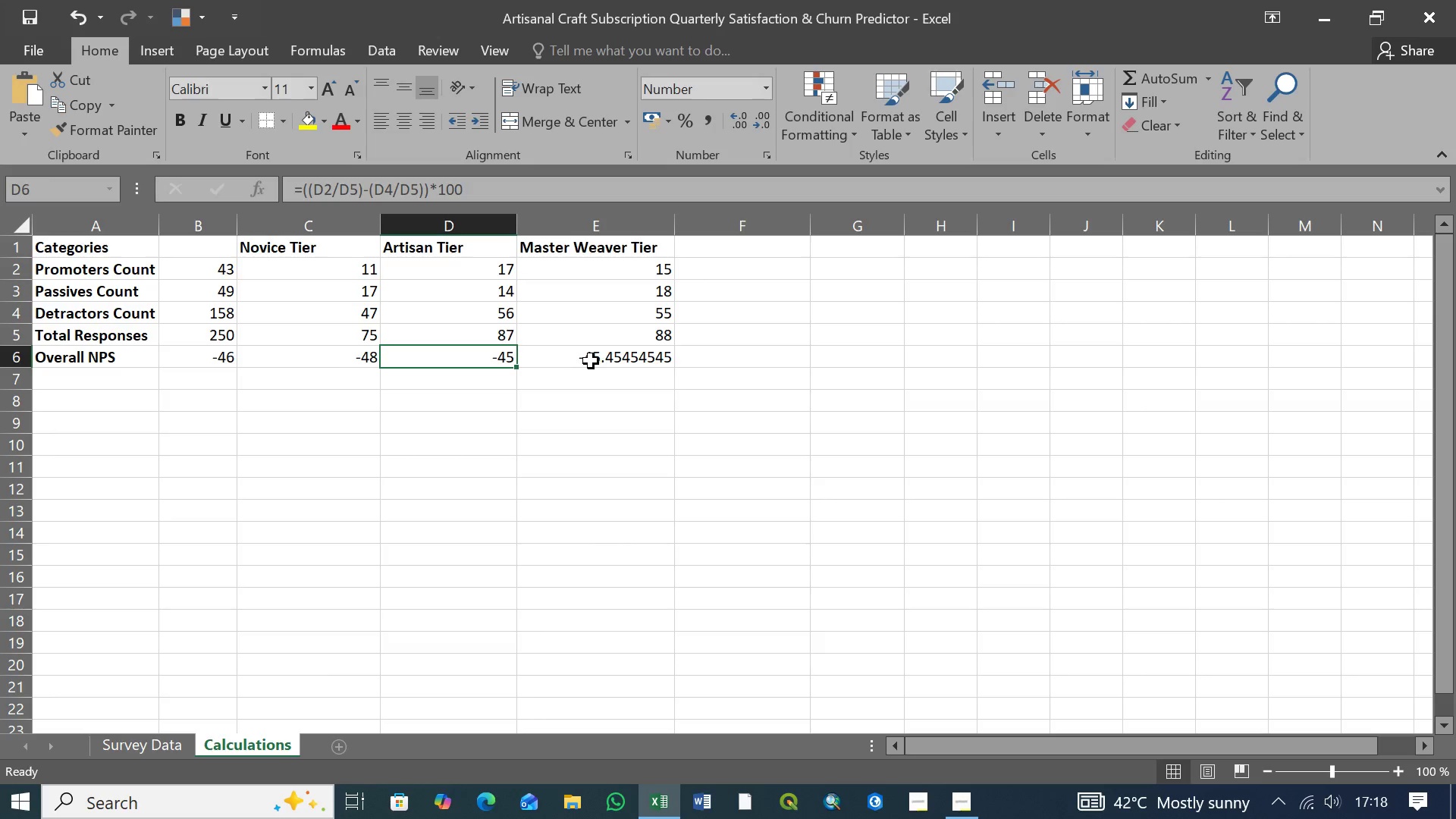 
left_click([599, 361])
 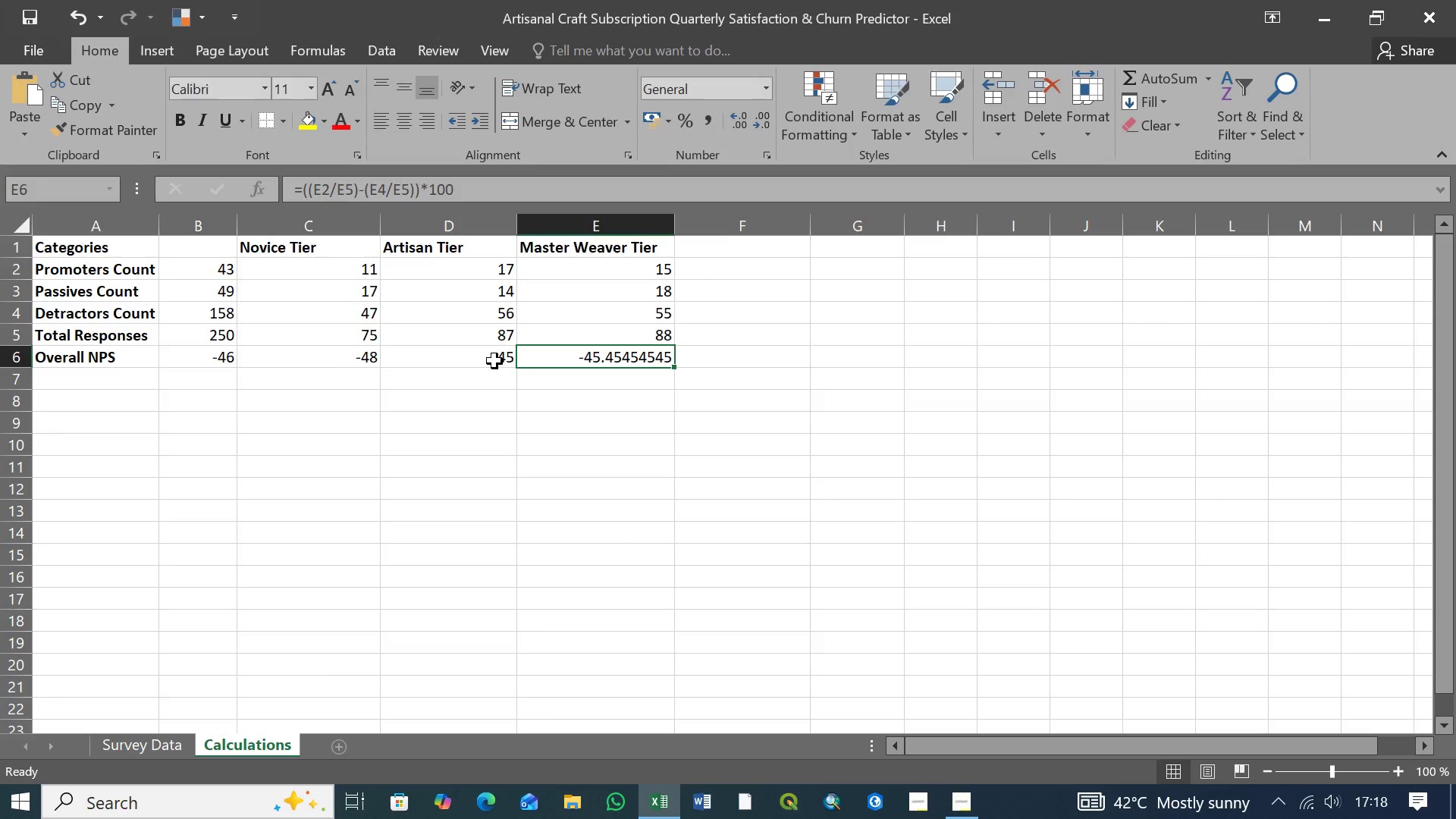 
left_click([494, 361])
 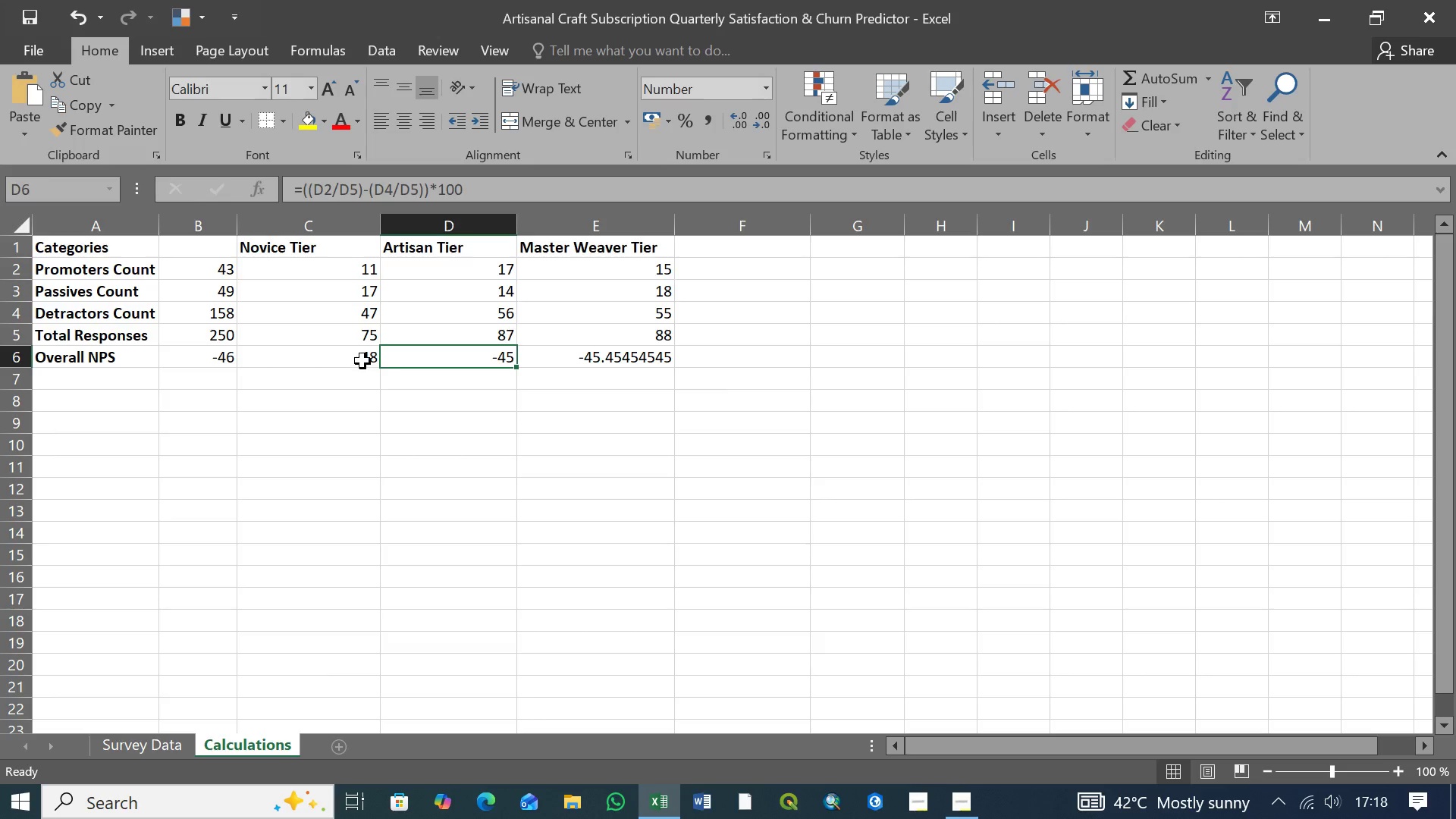 
left_click([362, 361])
 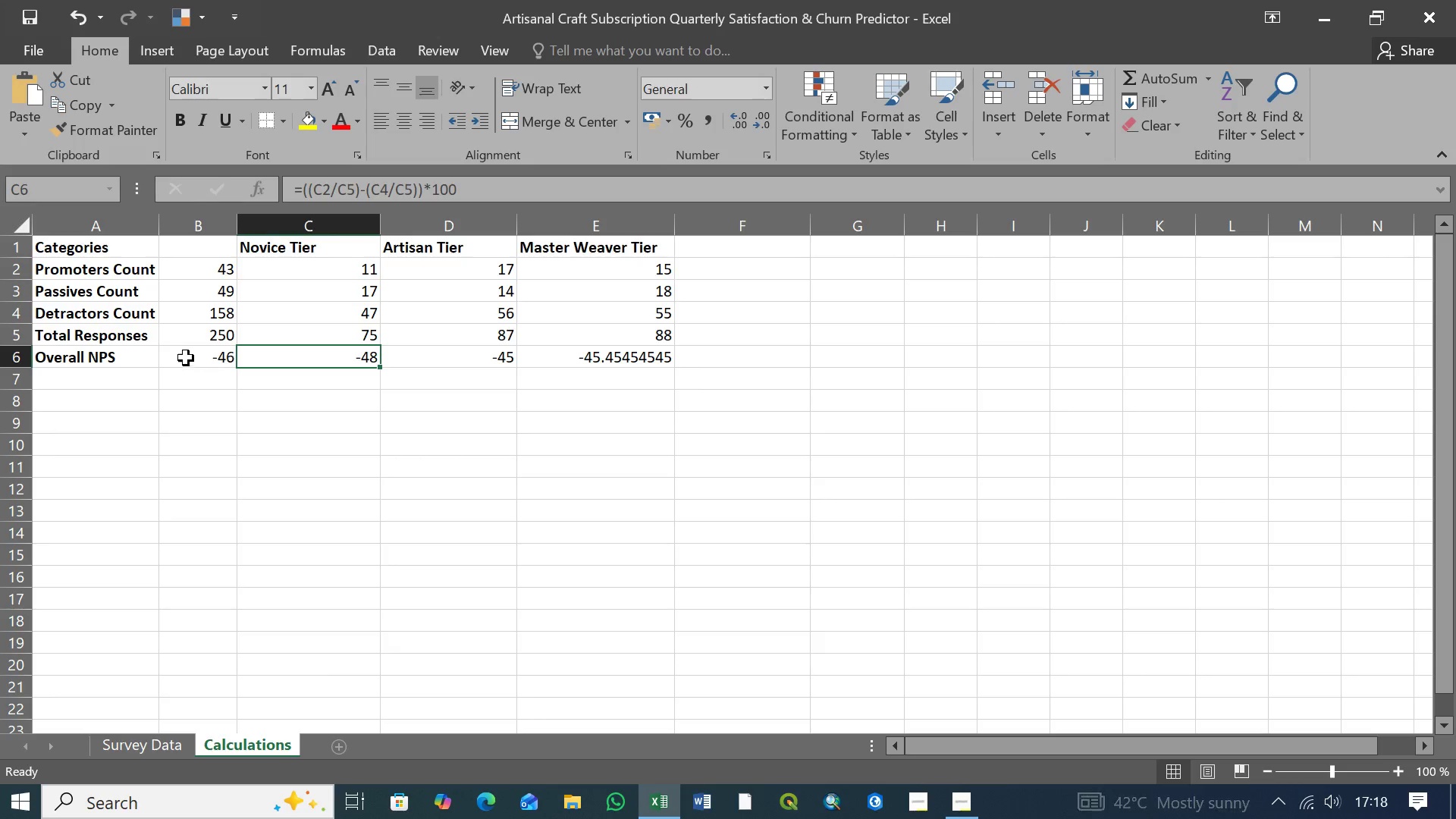 
left_click([235, 357])
 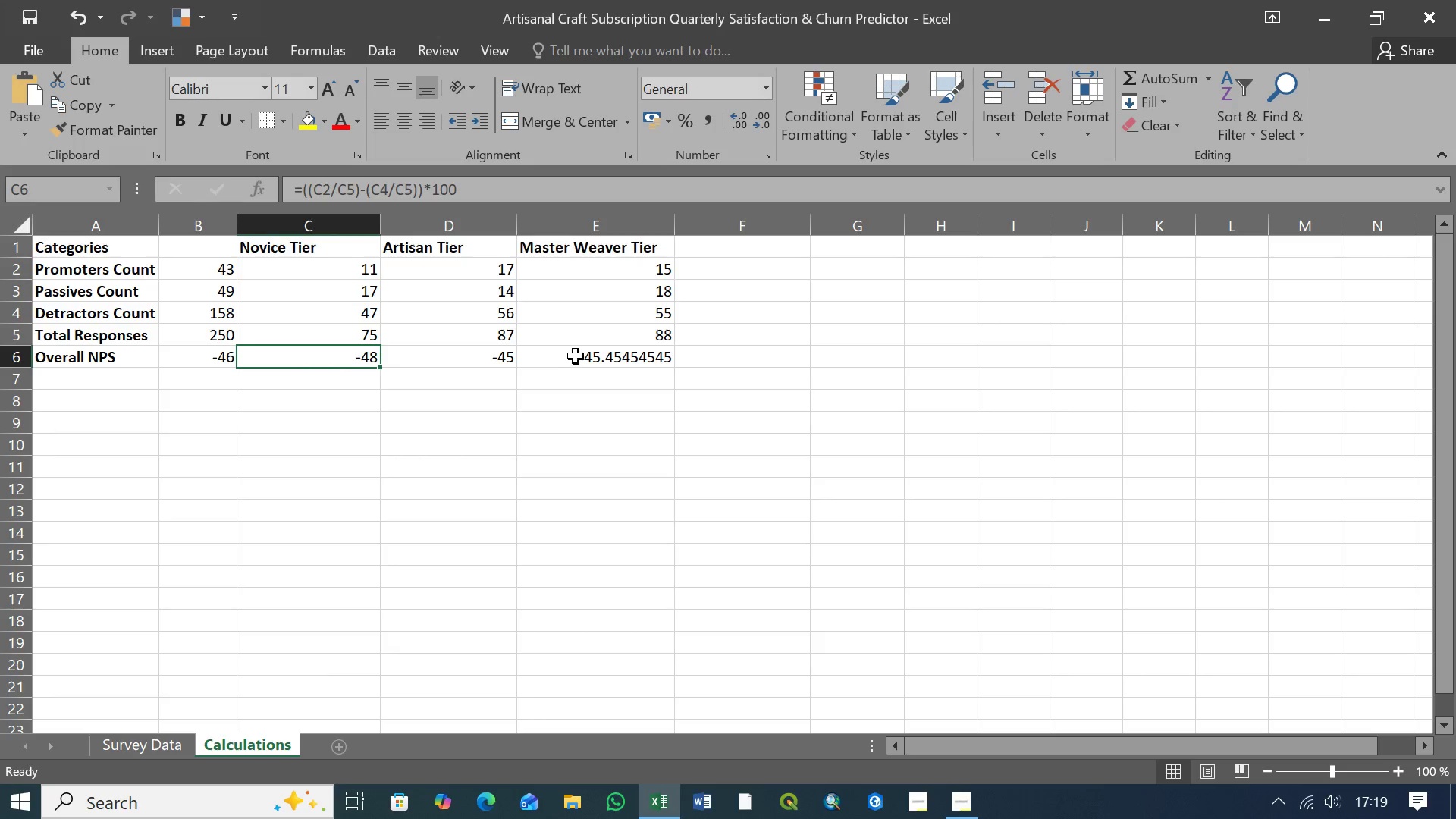 
left_click([576, 356])
 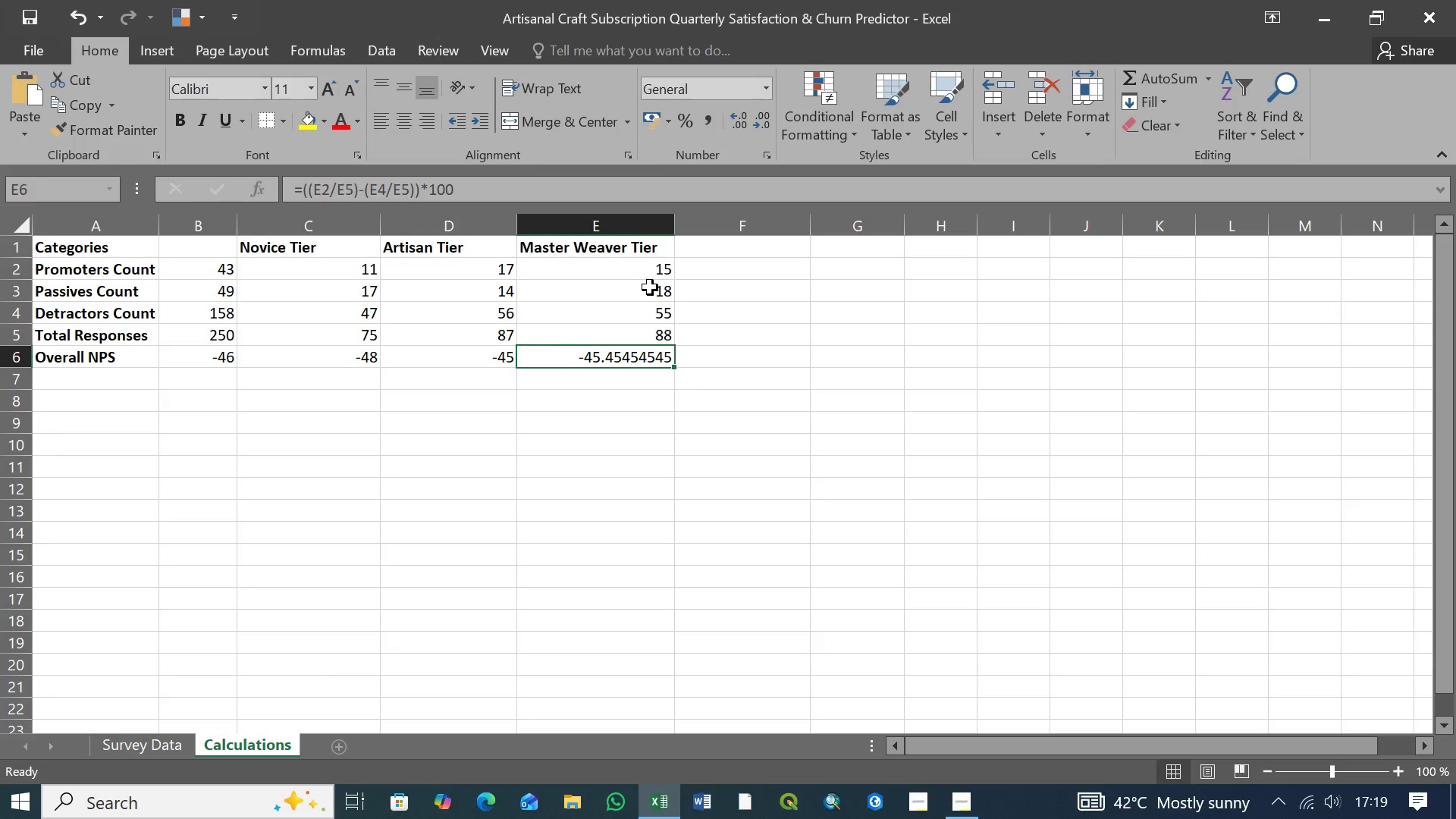 
wait(7.64)
 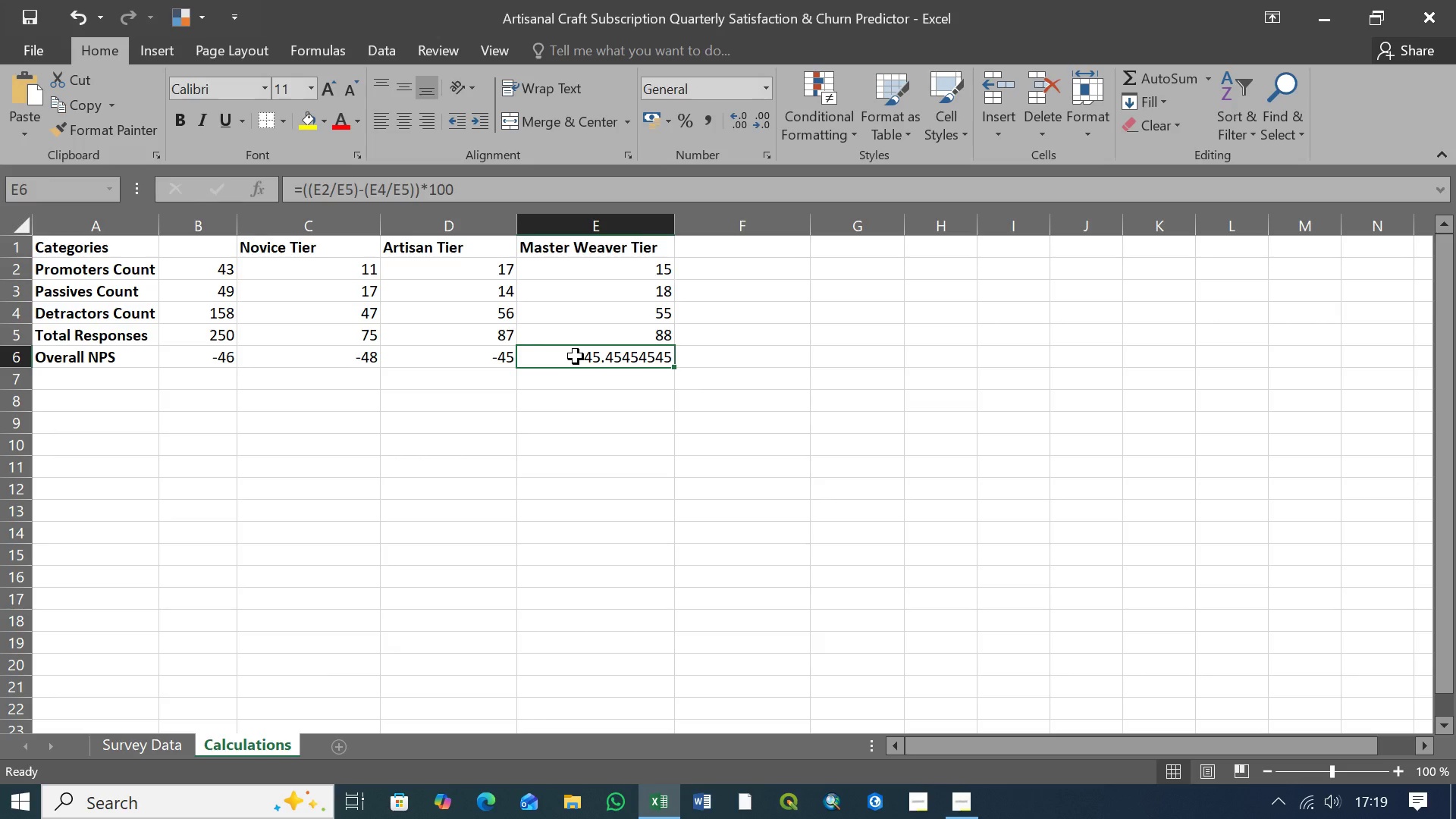 
double_click([765, 121])
 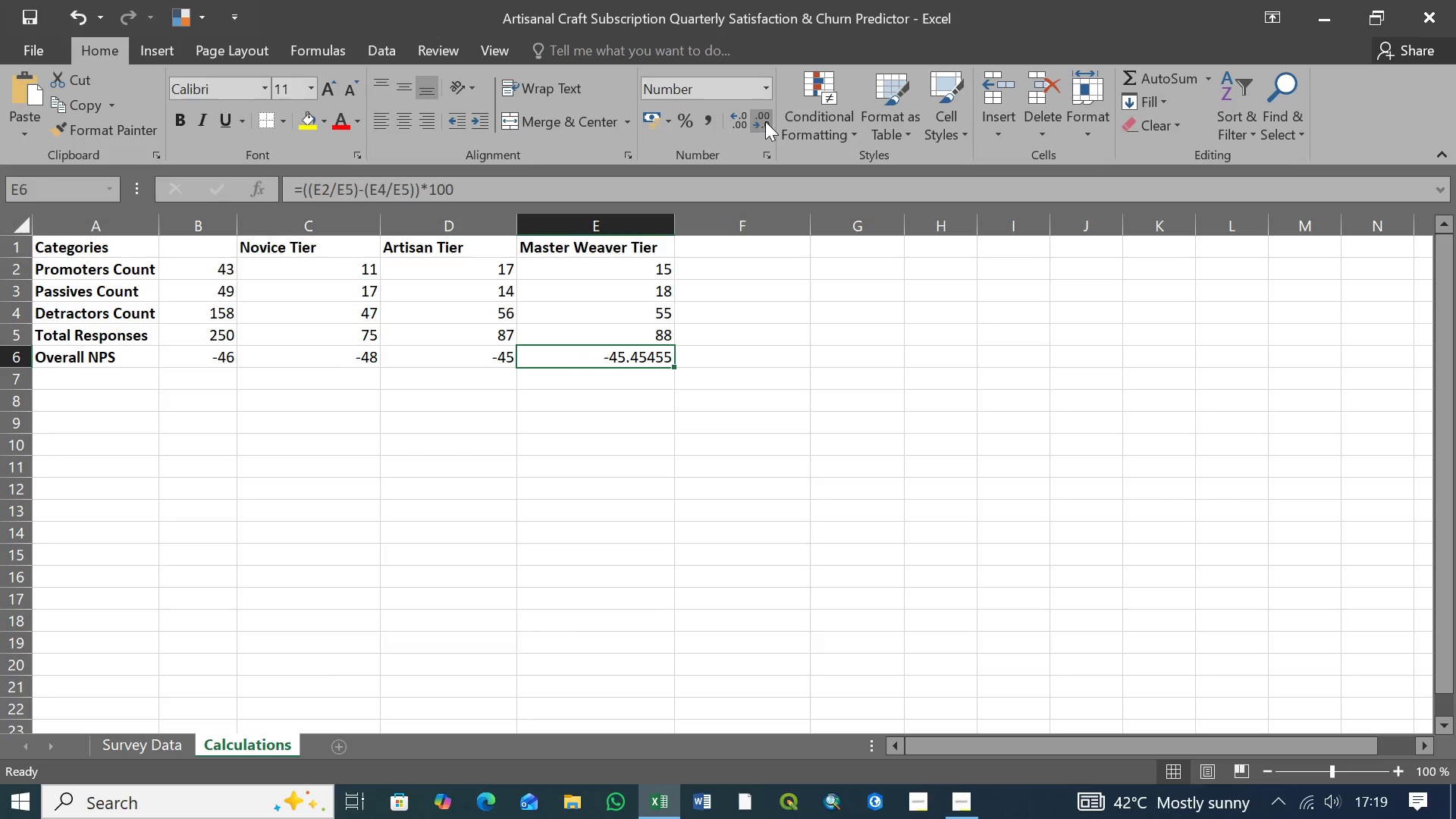 
triple_click([765, 121])
 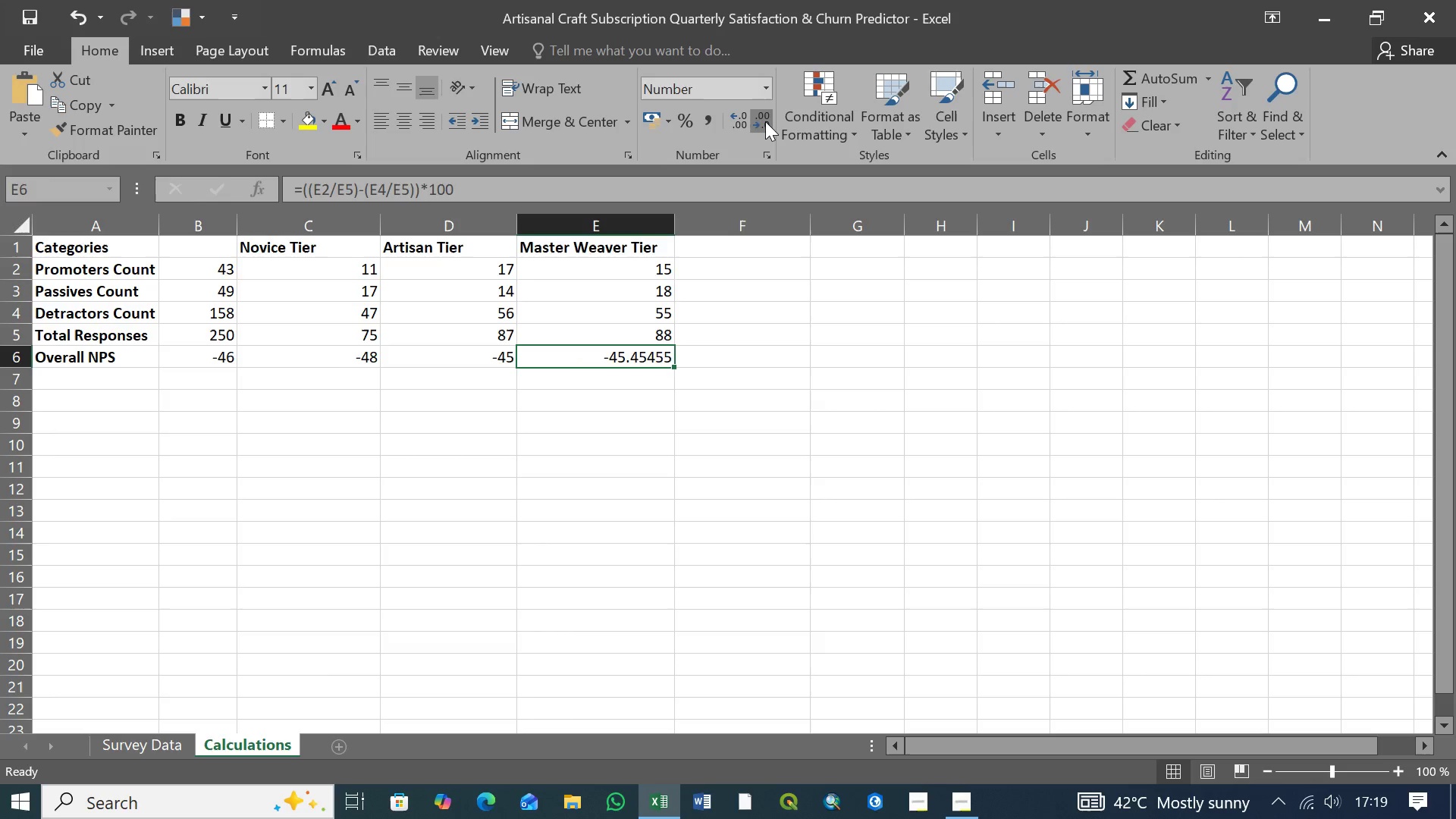 
triple_click([765, 121])
 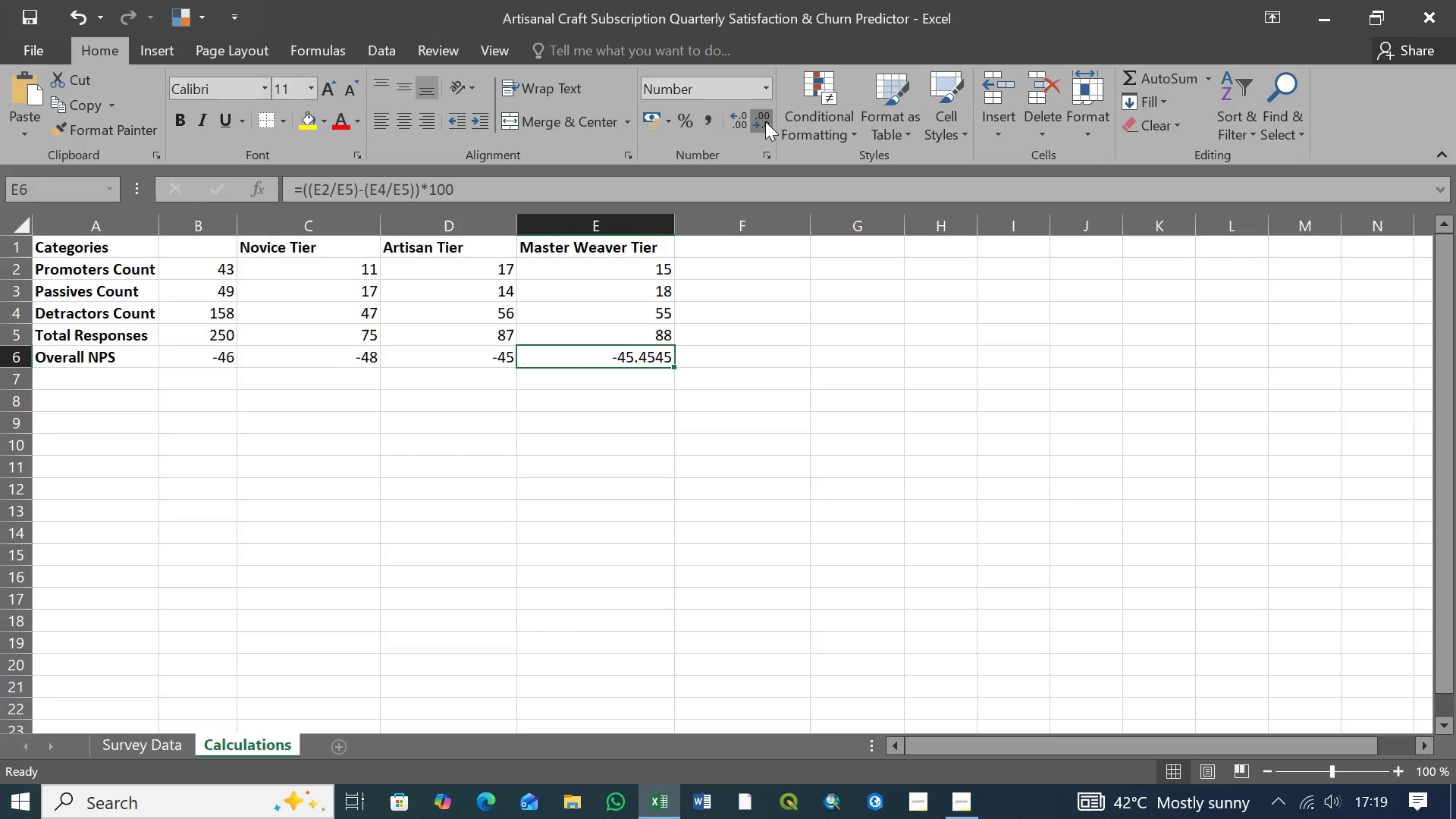 
triple_click([765, 121])
 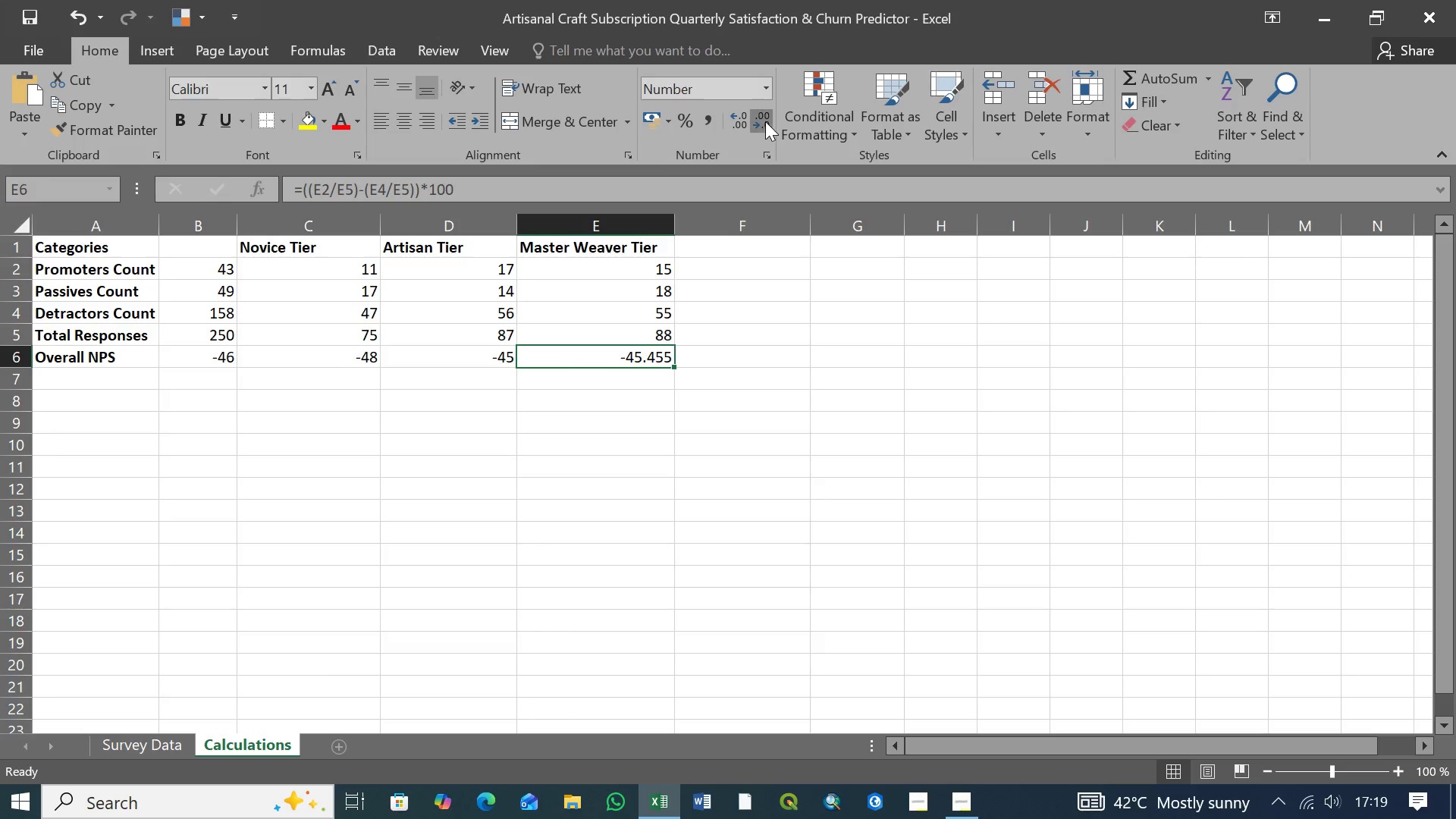 
triple_click([765, 121])
 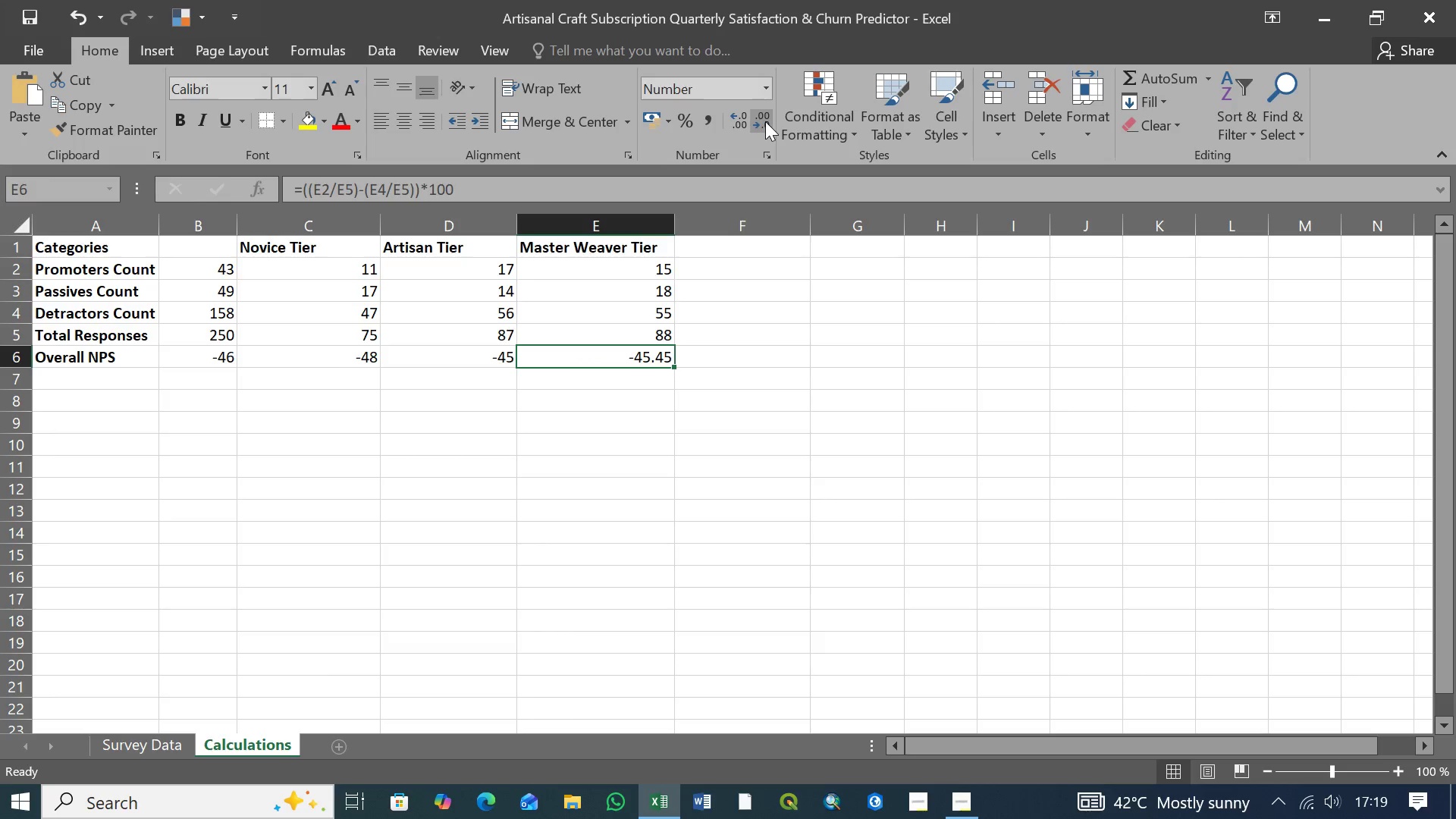 
triple_click([765, 121])
 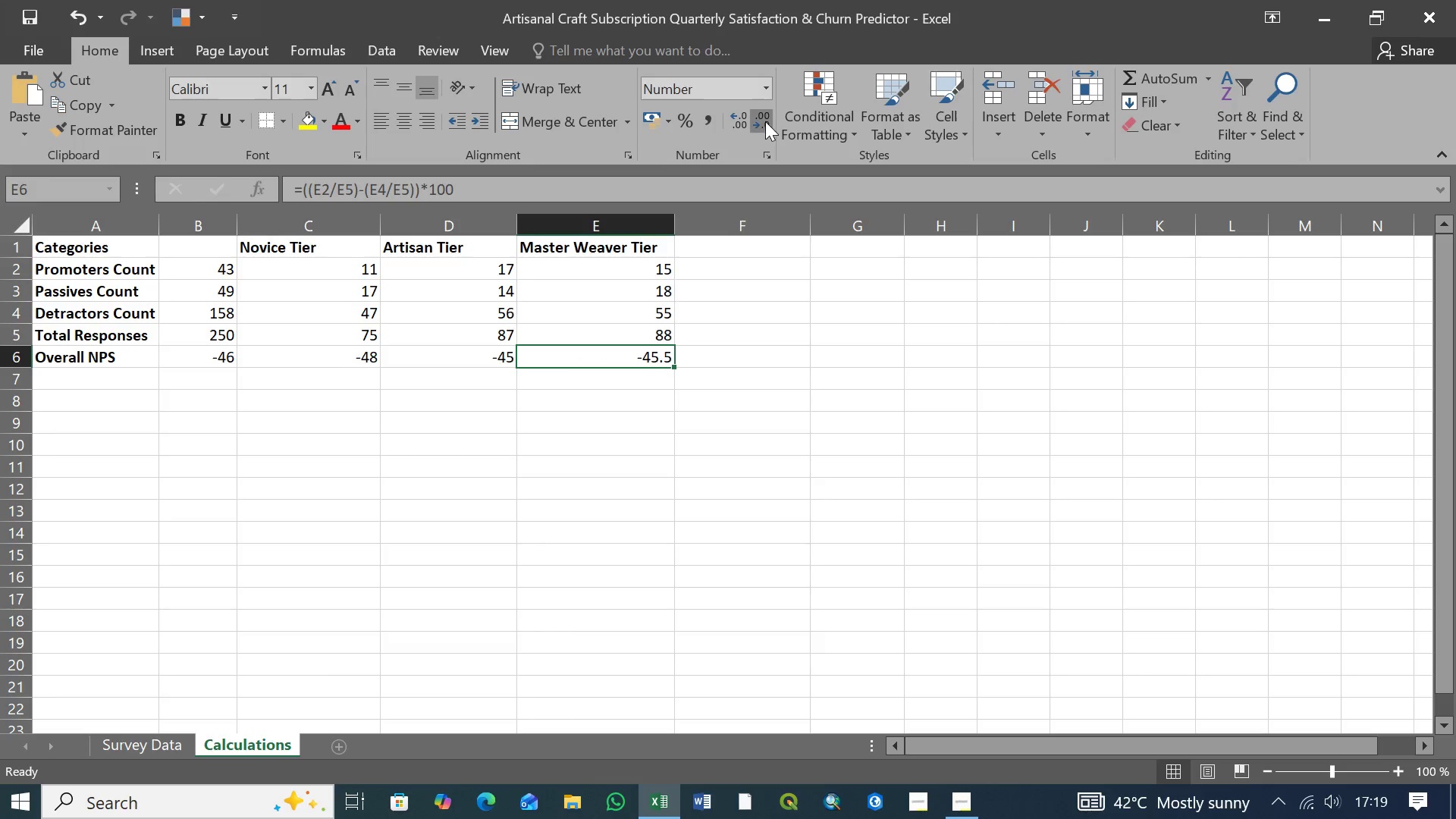 
triple_click([765, 121])
 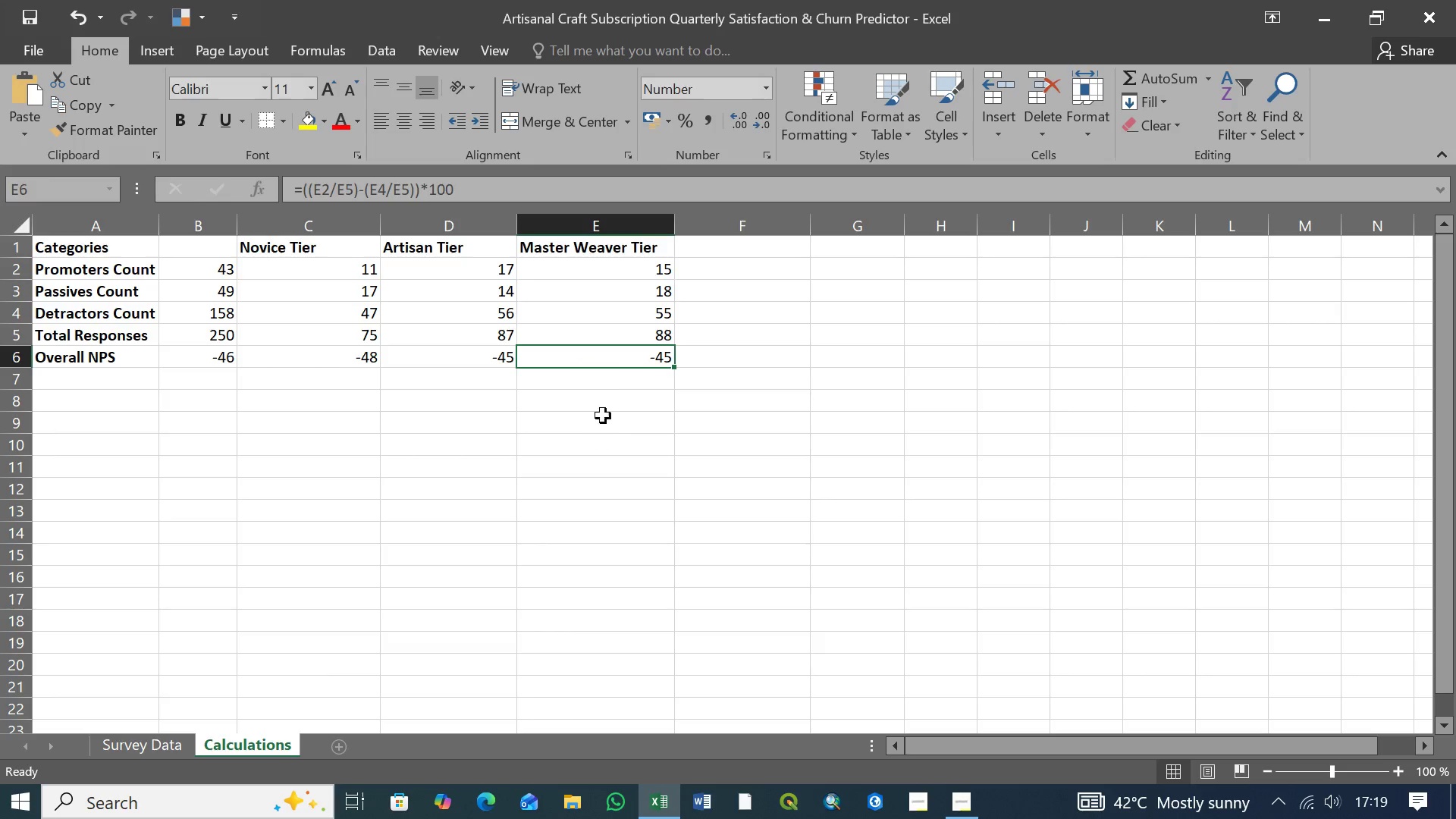 
left_click([620, 381])
 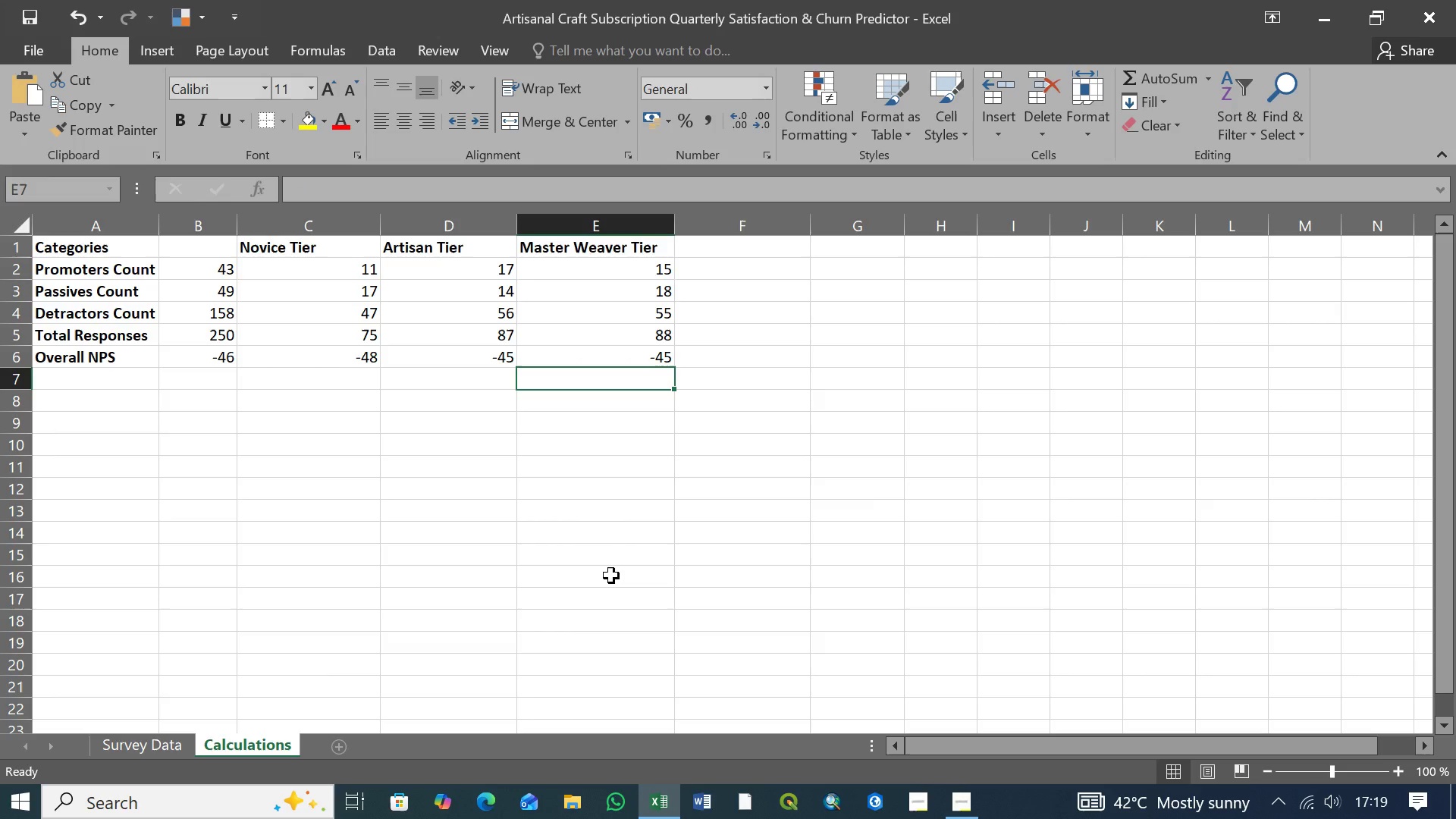 
key(Control+S)
 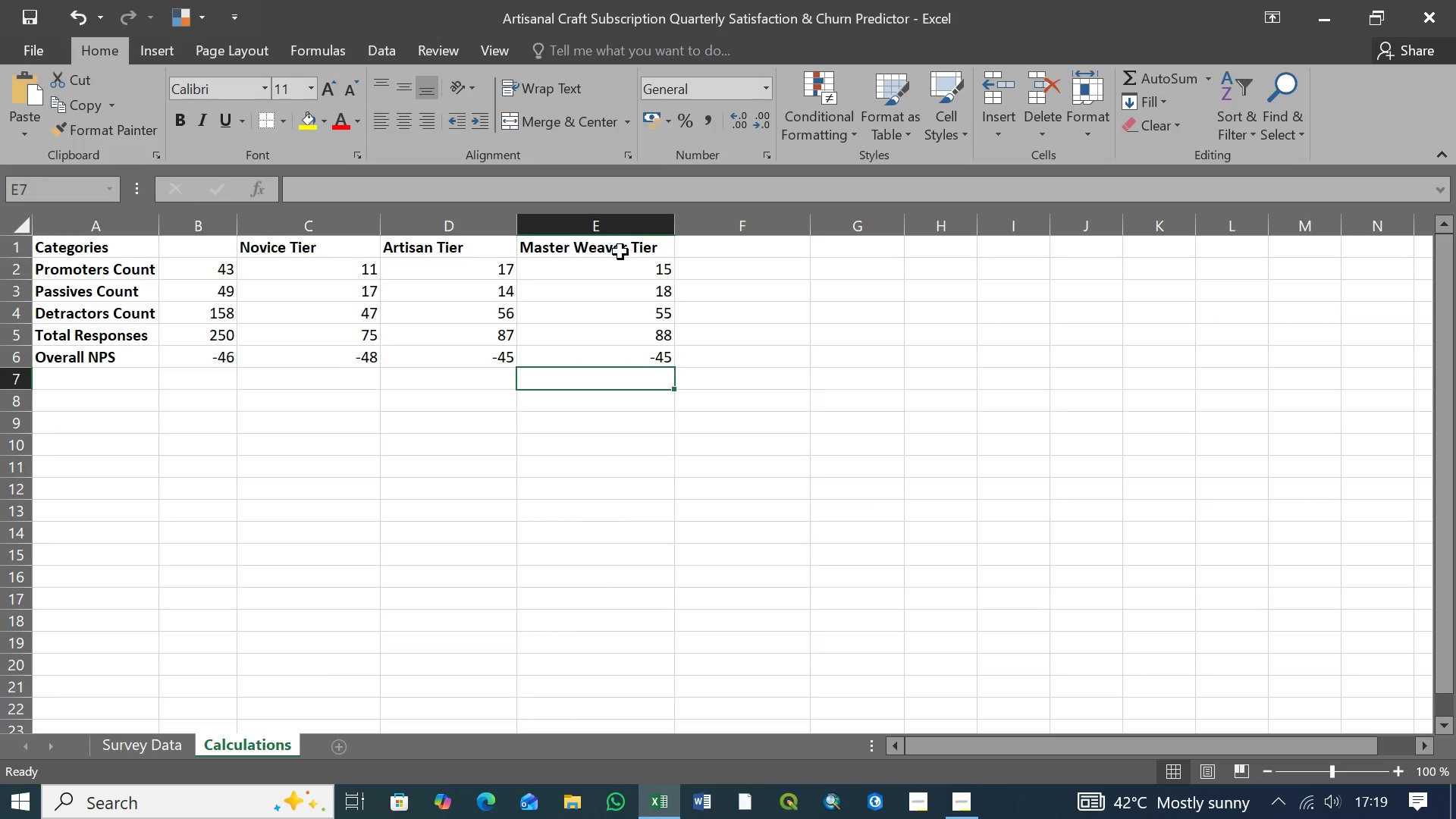 
left_click([622, 252])
 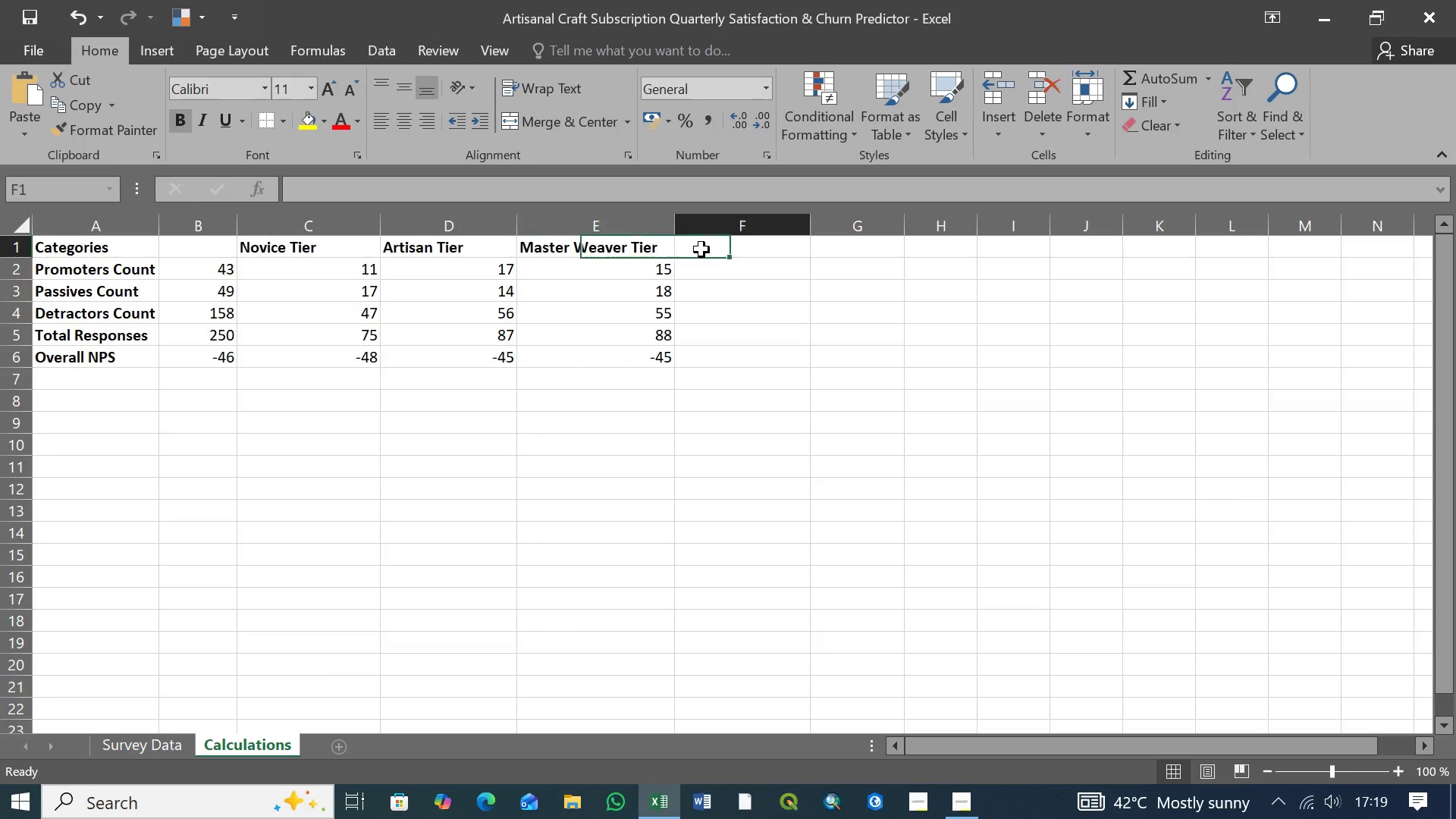 
left_click([701, 249])
 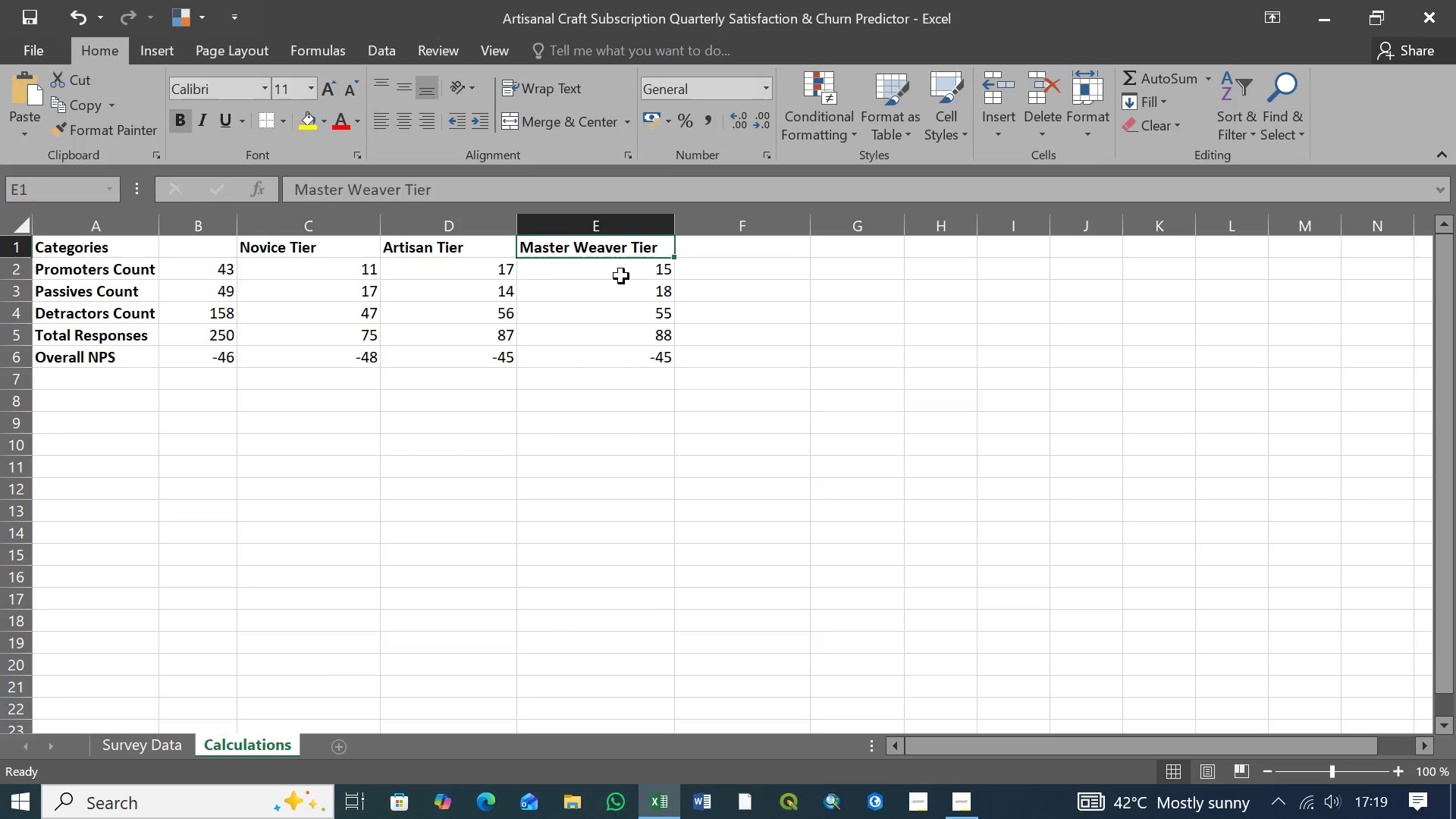 
double_click([622, 276])
 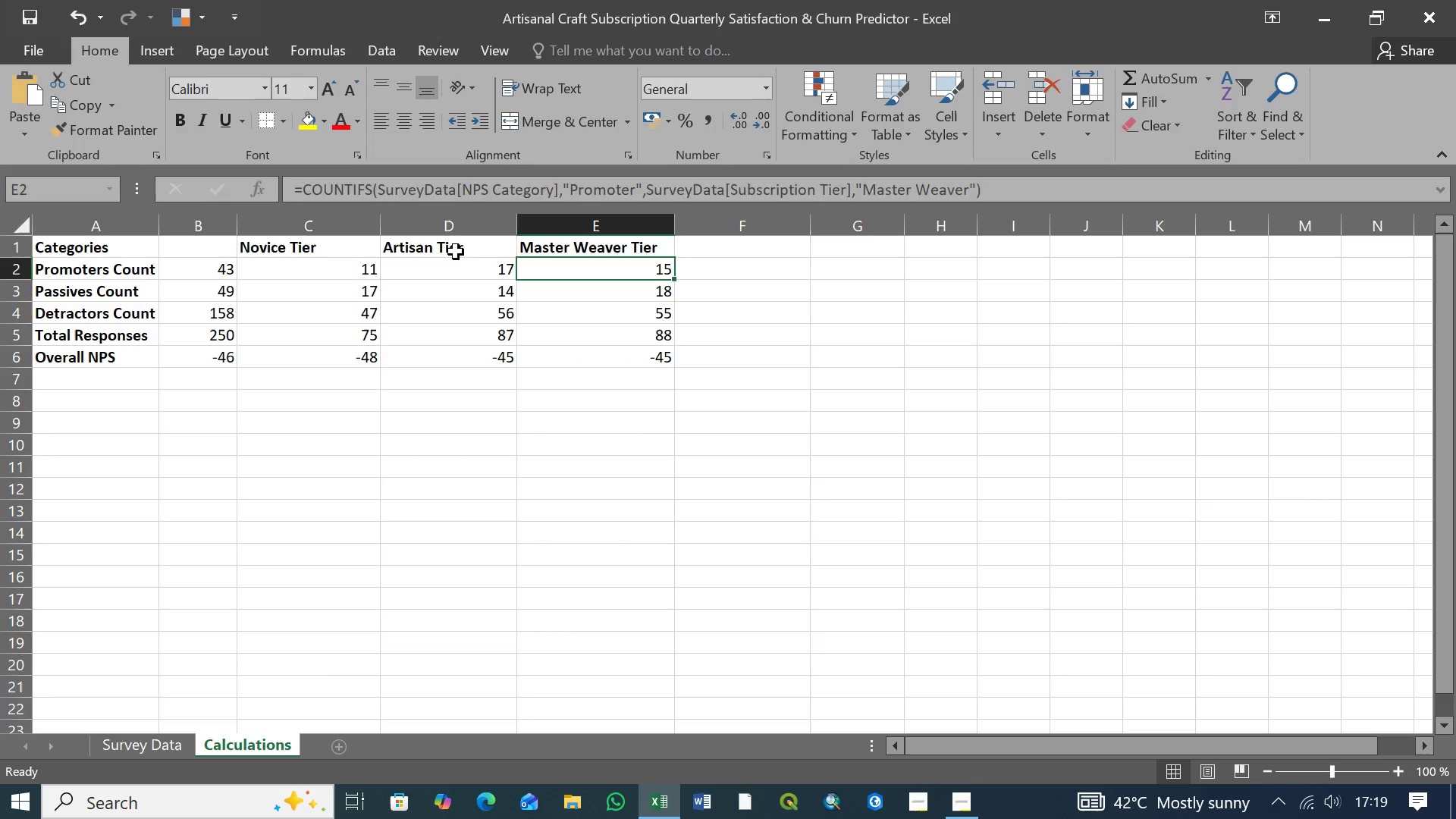 
left_click([456, 252])
 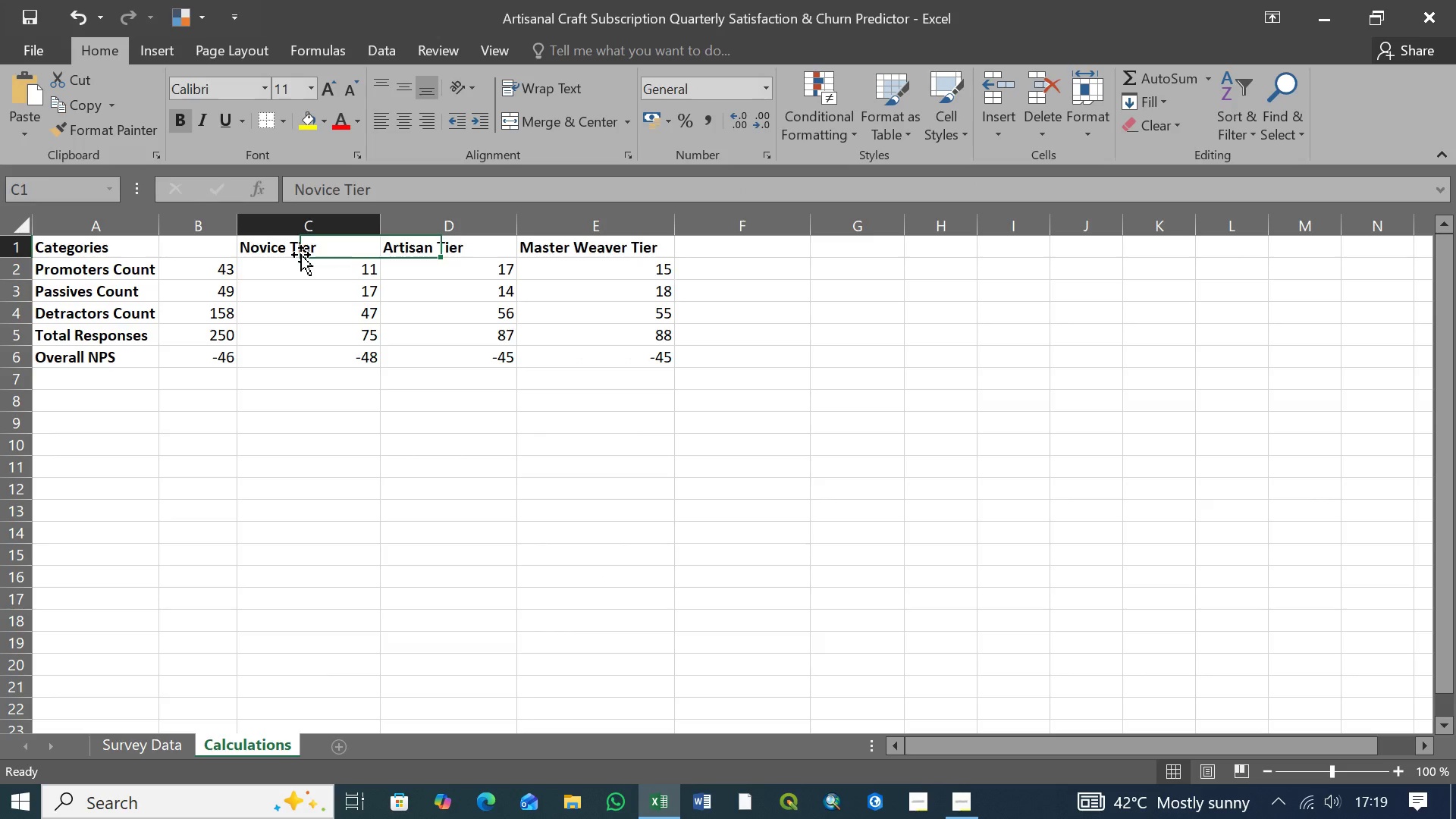 
left_click([301, 255])
 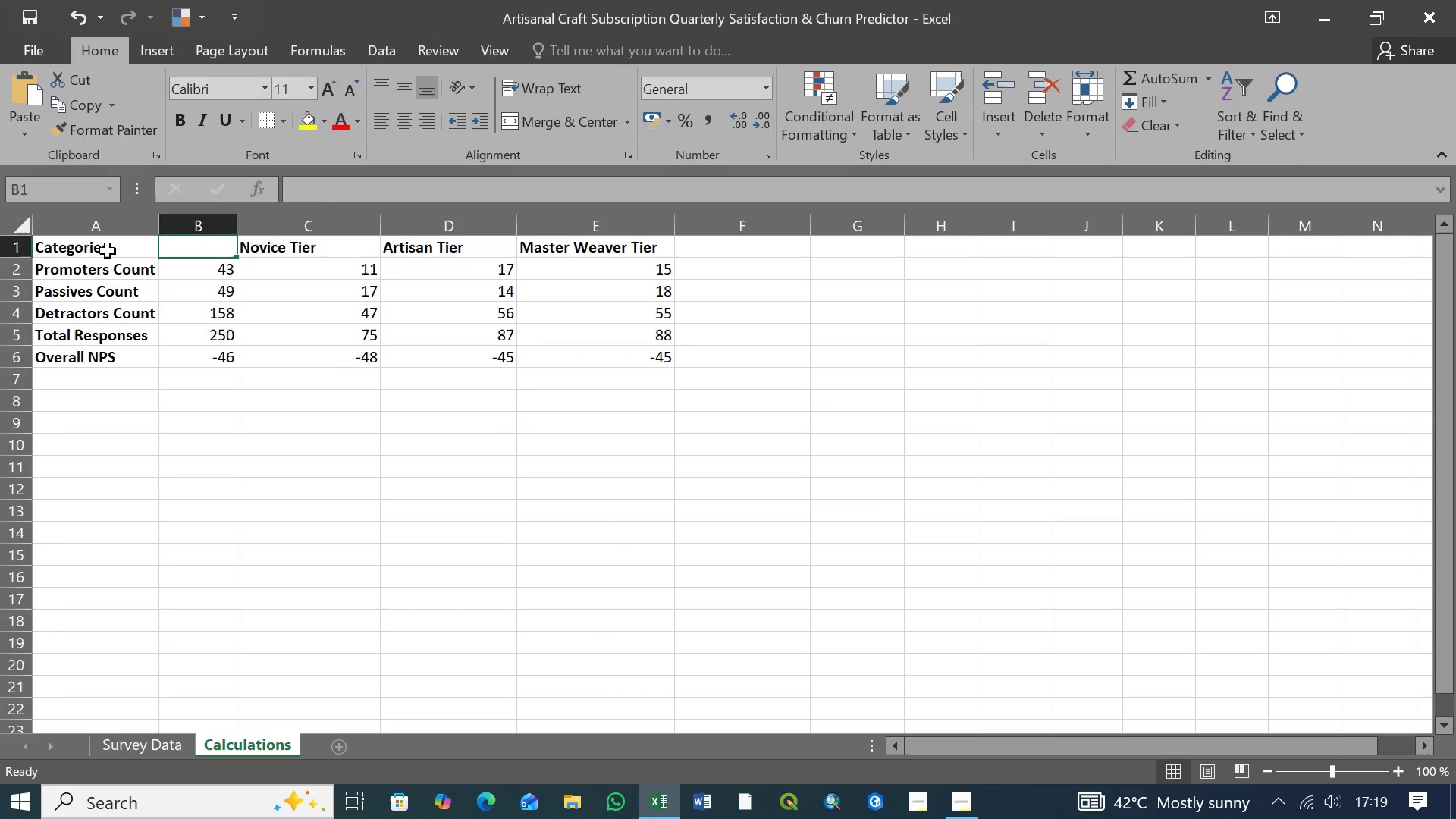 
double_click([108, 251])
 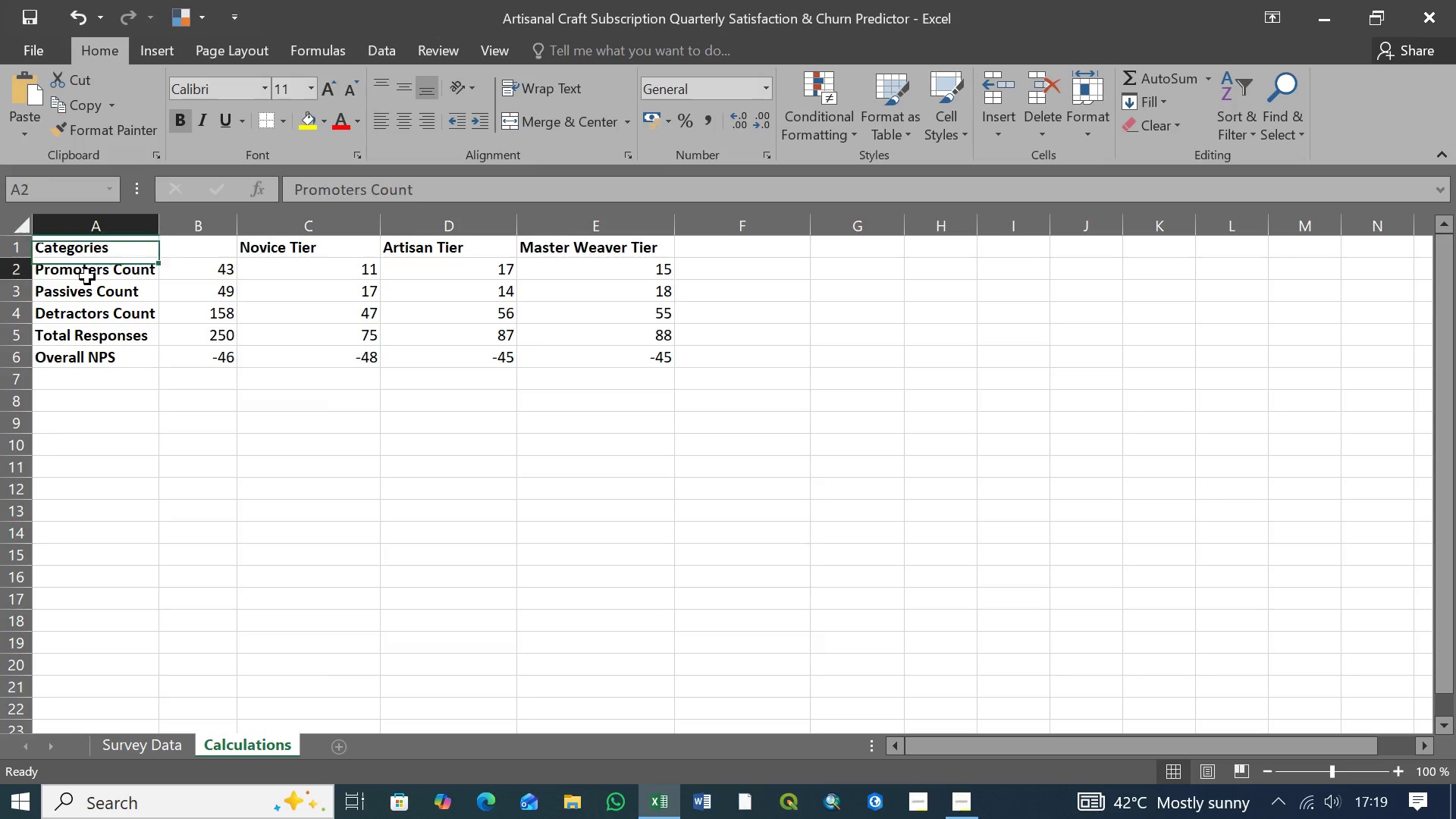 
left_click([87, 277])
 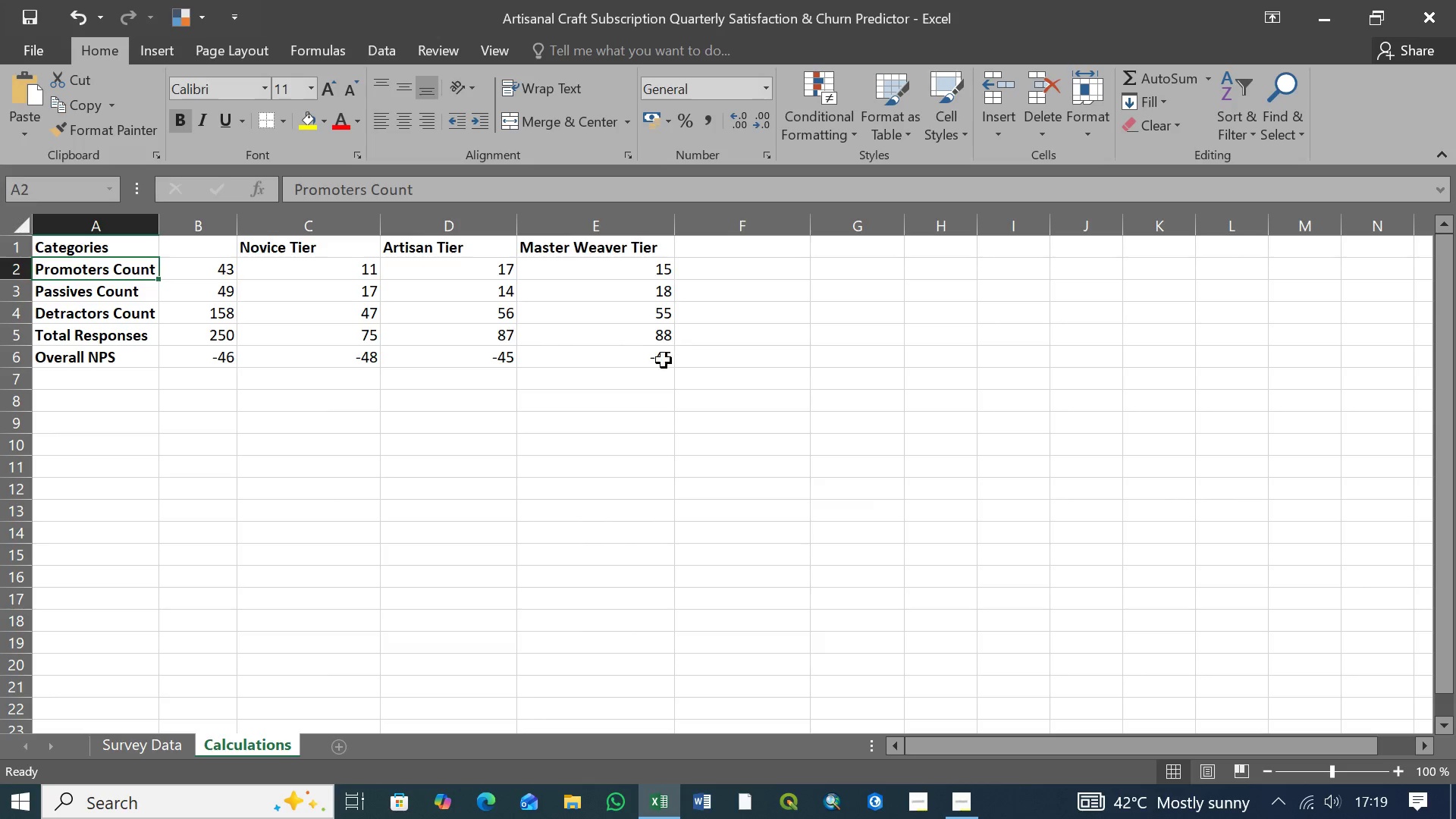 
left_click([663, 360])
 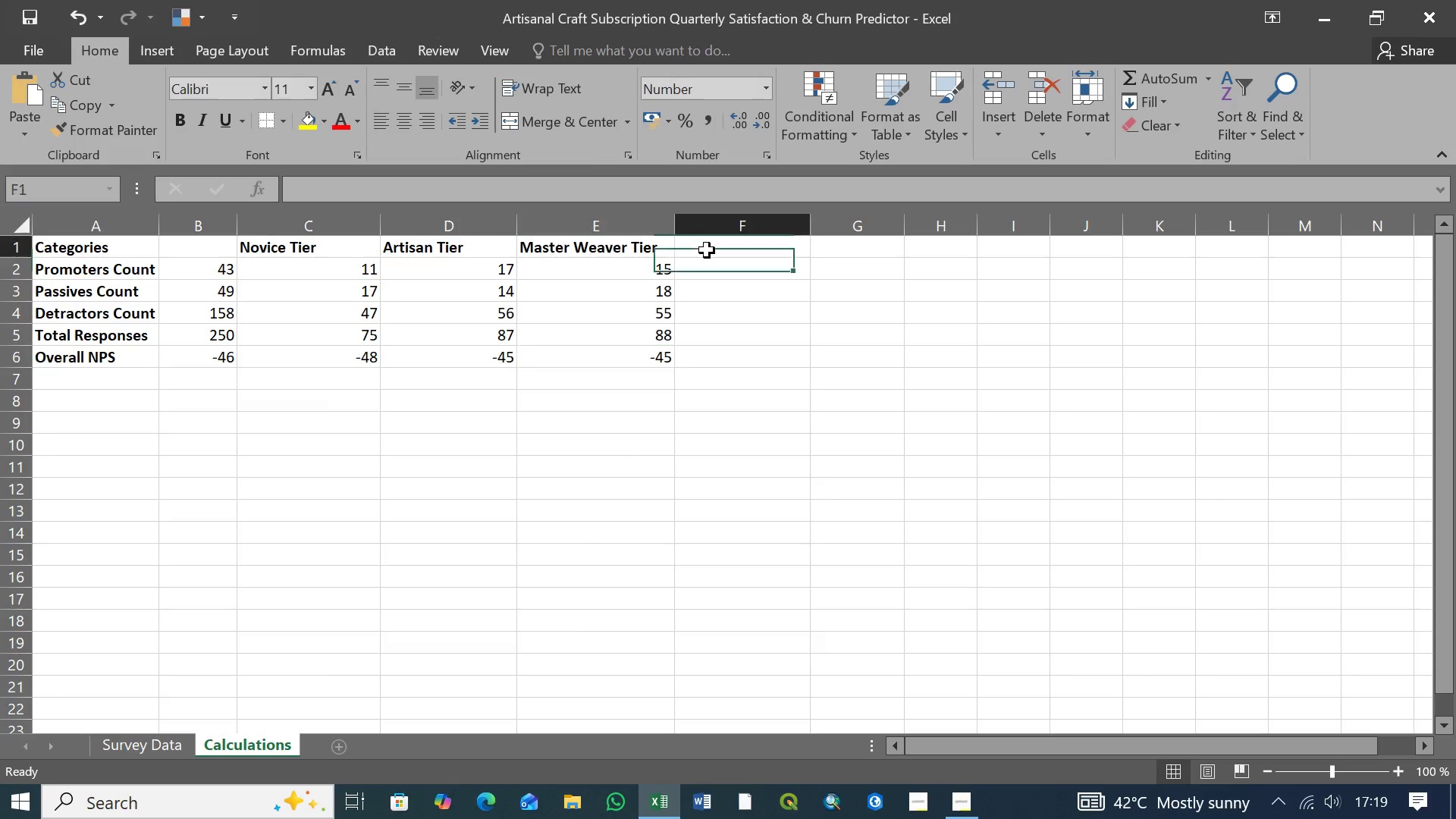 
left_click([707, 250])
 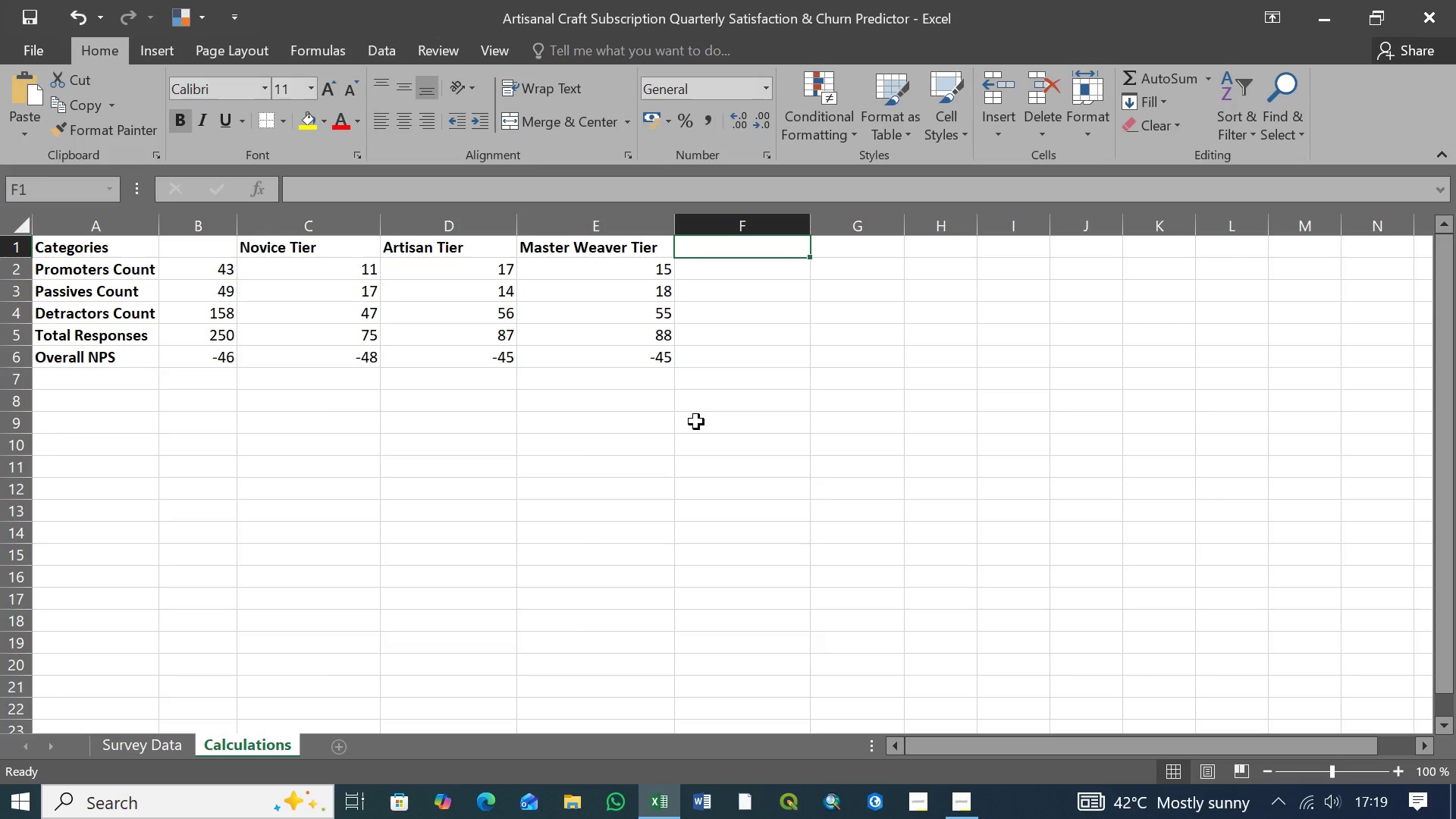 
key(Control+S)
 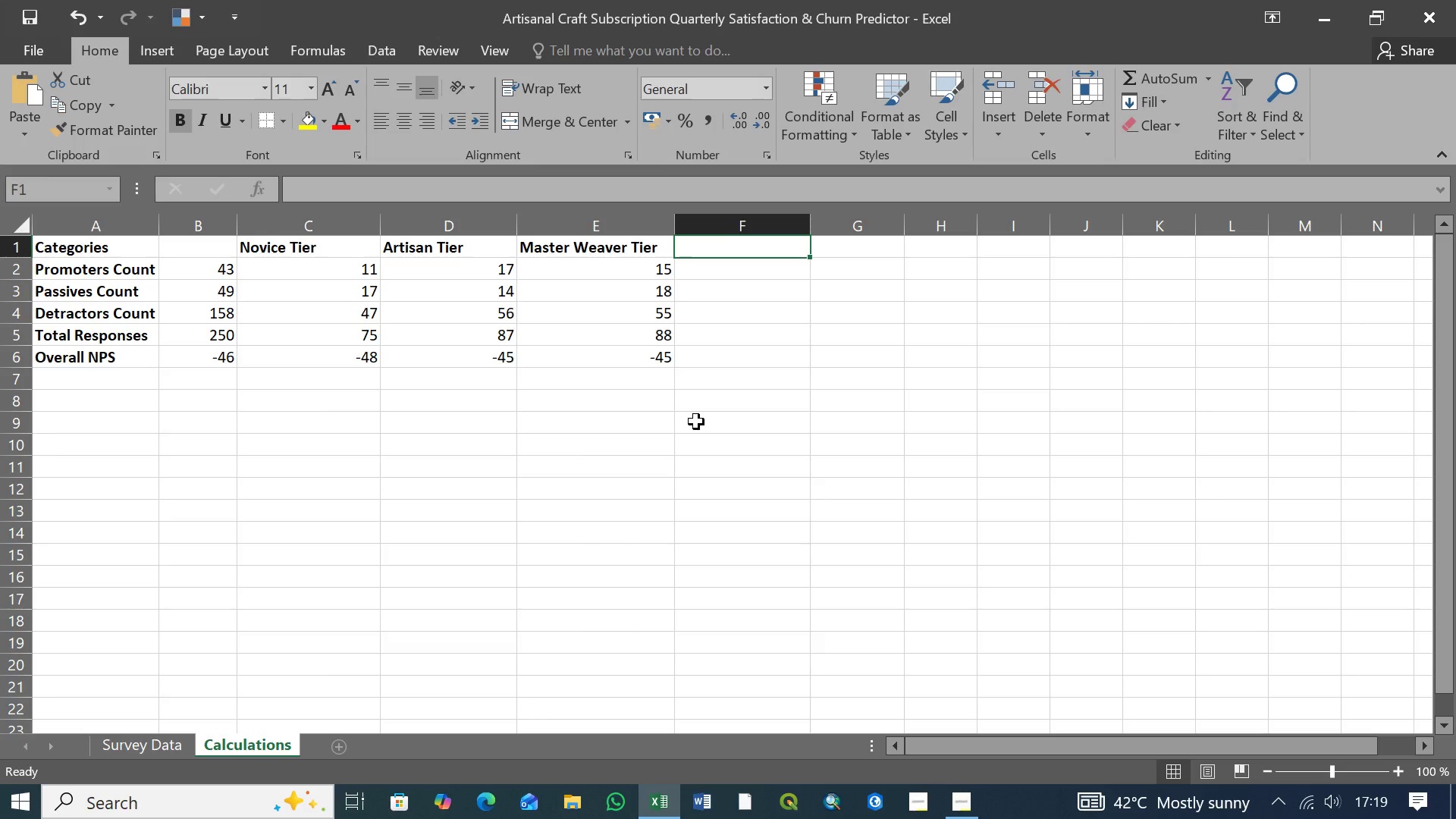 
wait(13.91)
 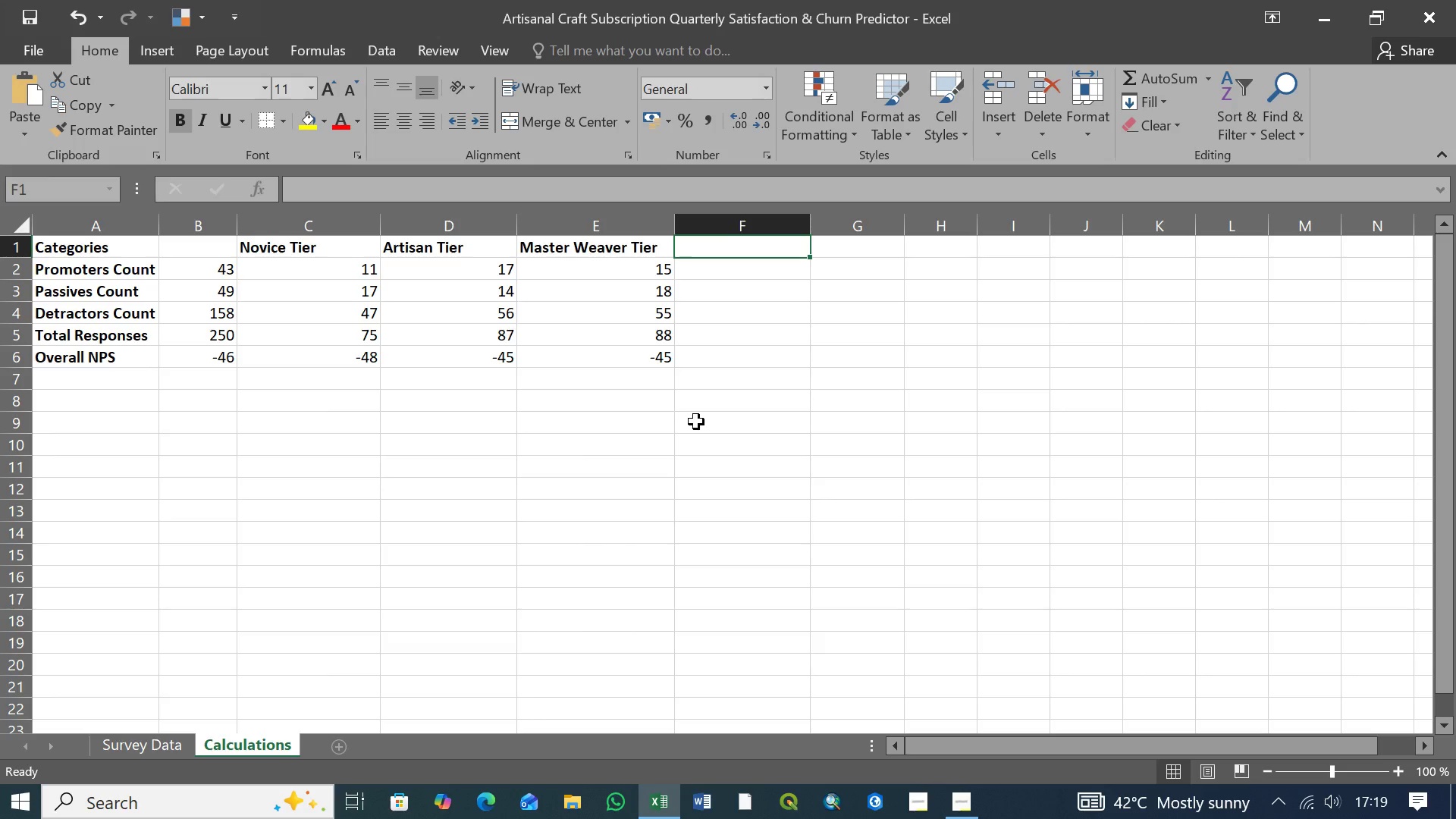 
left_click([854, 252])
 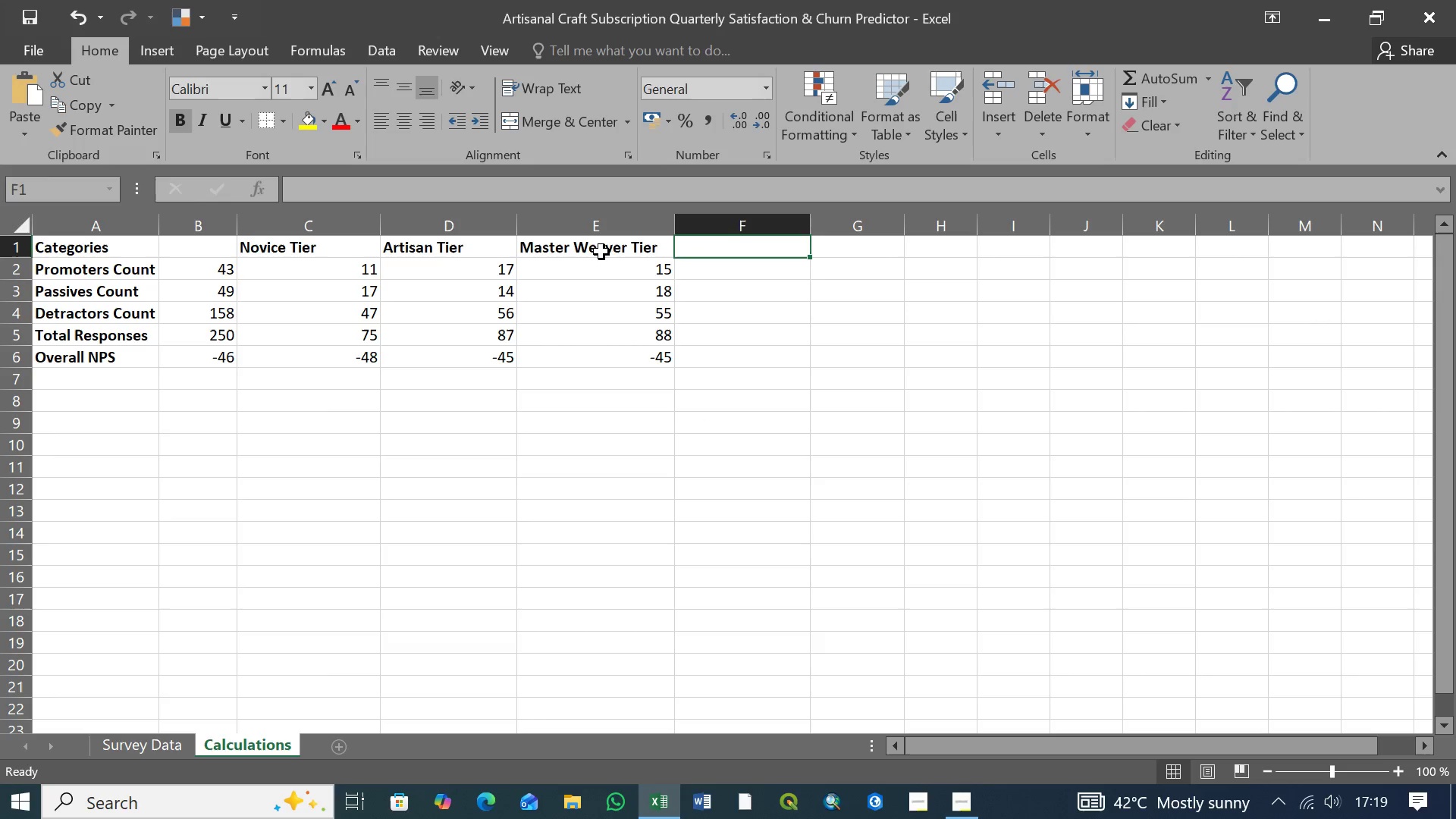 
left_click([604, 271])
 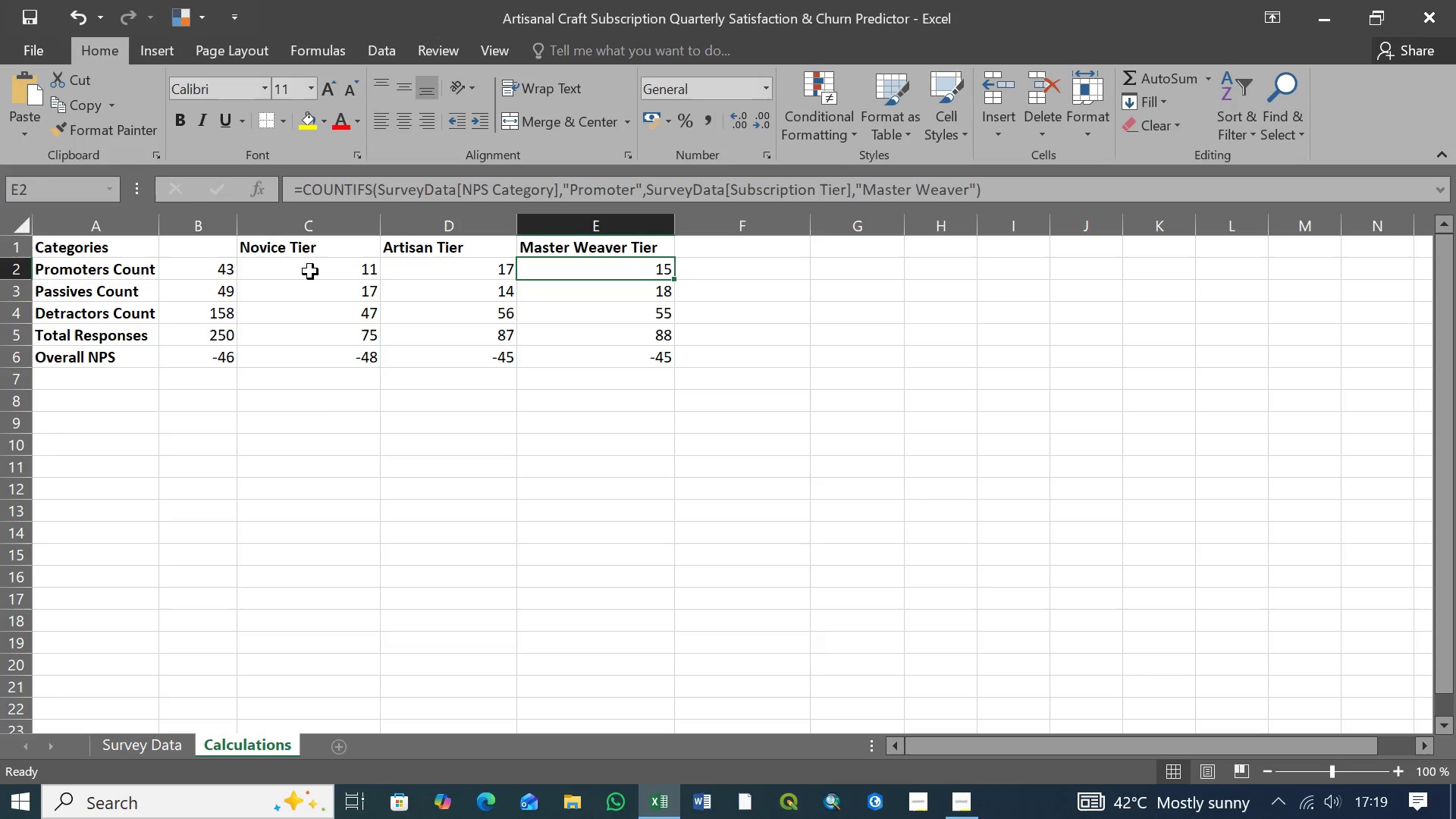 
left_click([208, 270])
 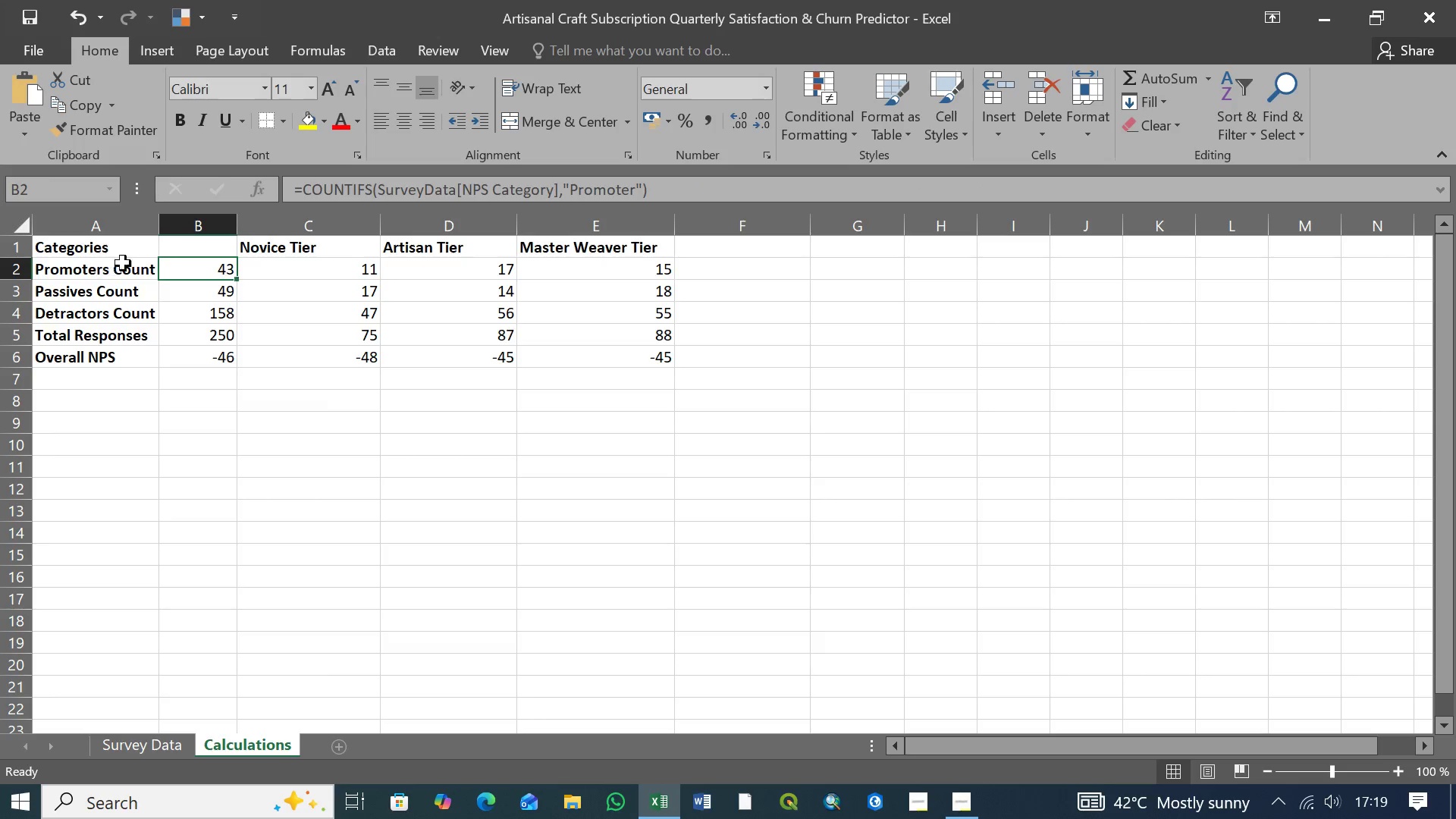 
left_click([91, 249])
 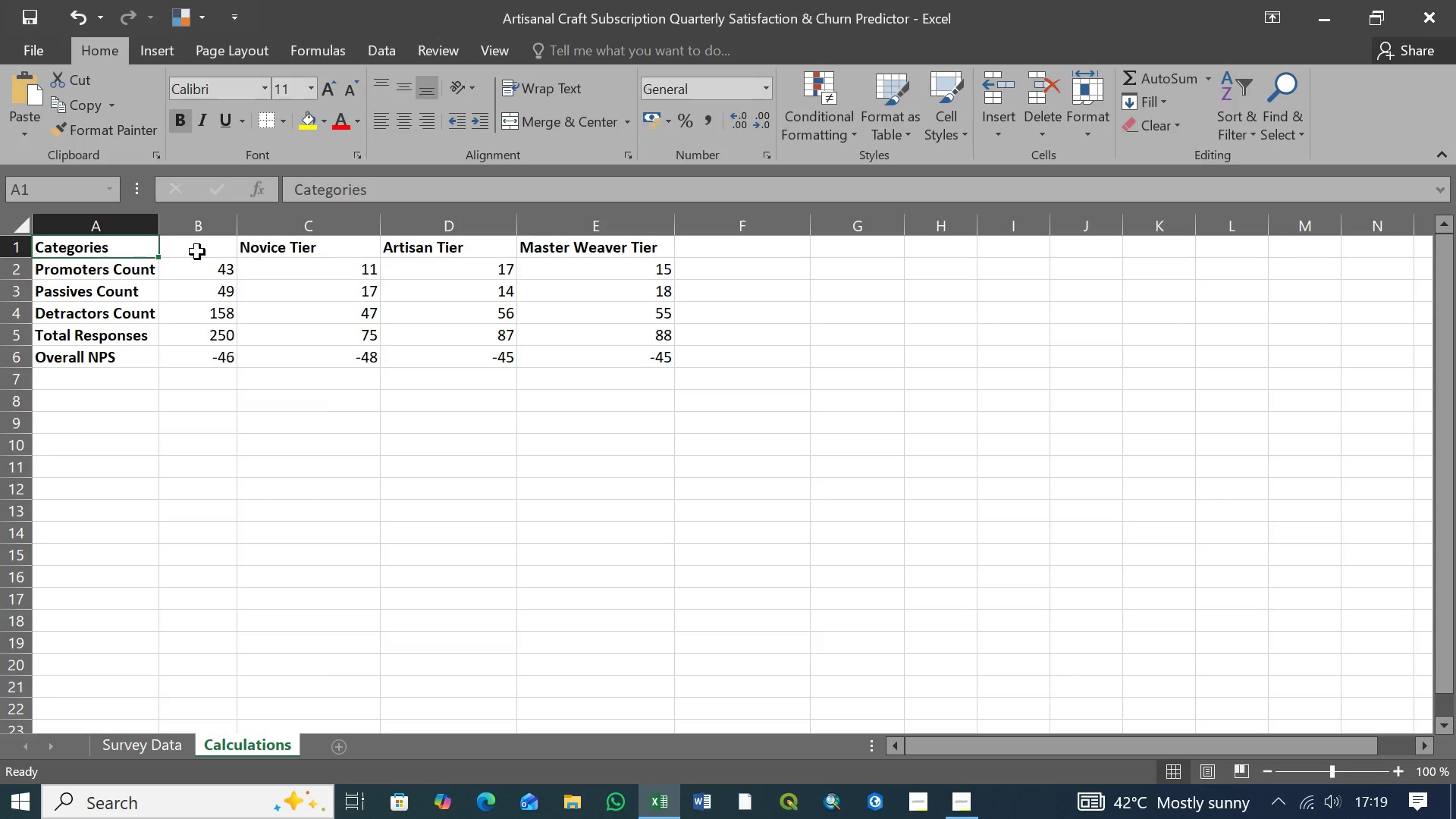 
left_click([197, 252])
 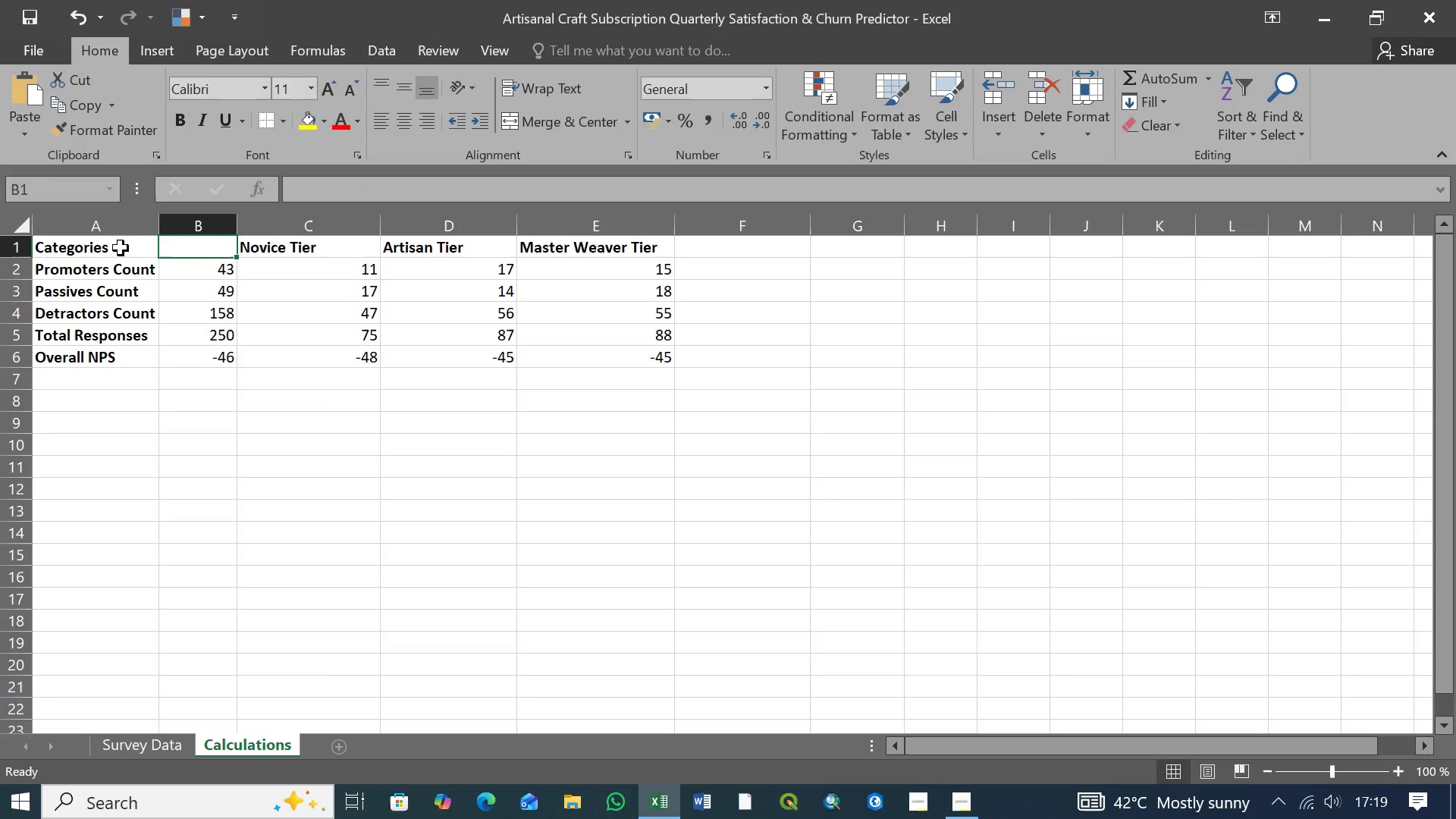 
left_click([121, 248])
 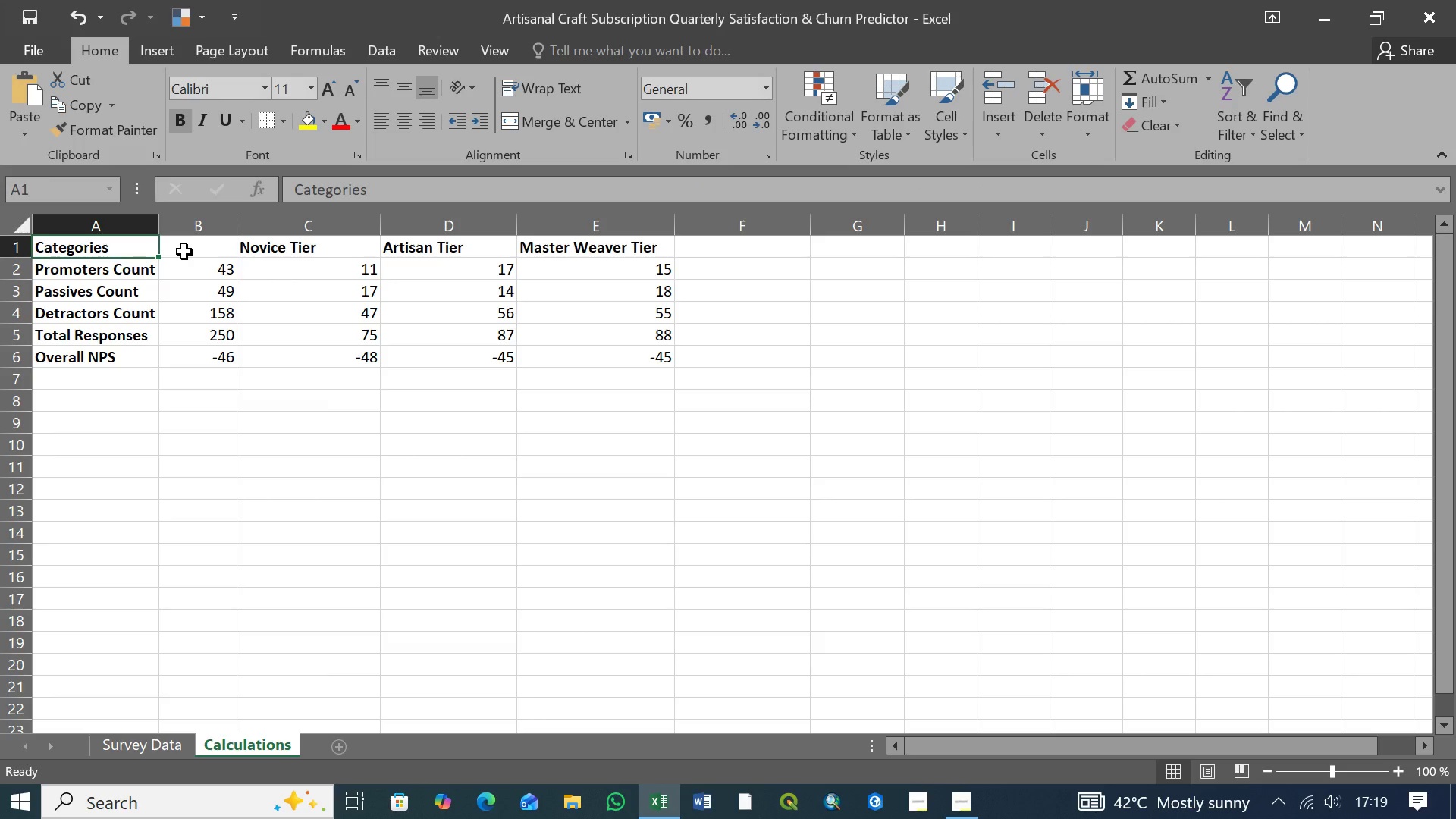 
hold_key(key=ShiftLeft, duration=0.59)
left_click([184, 252])
 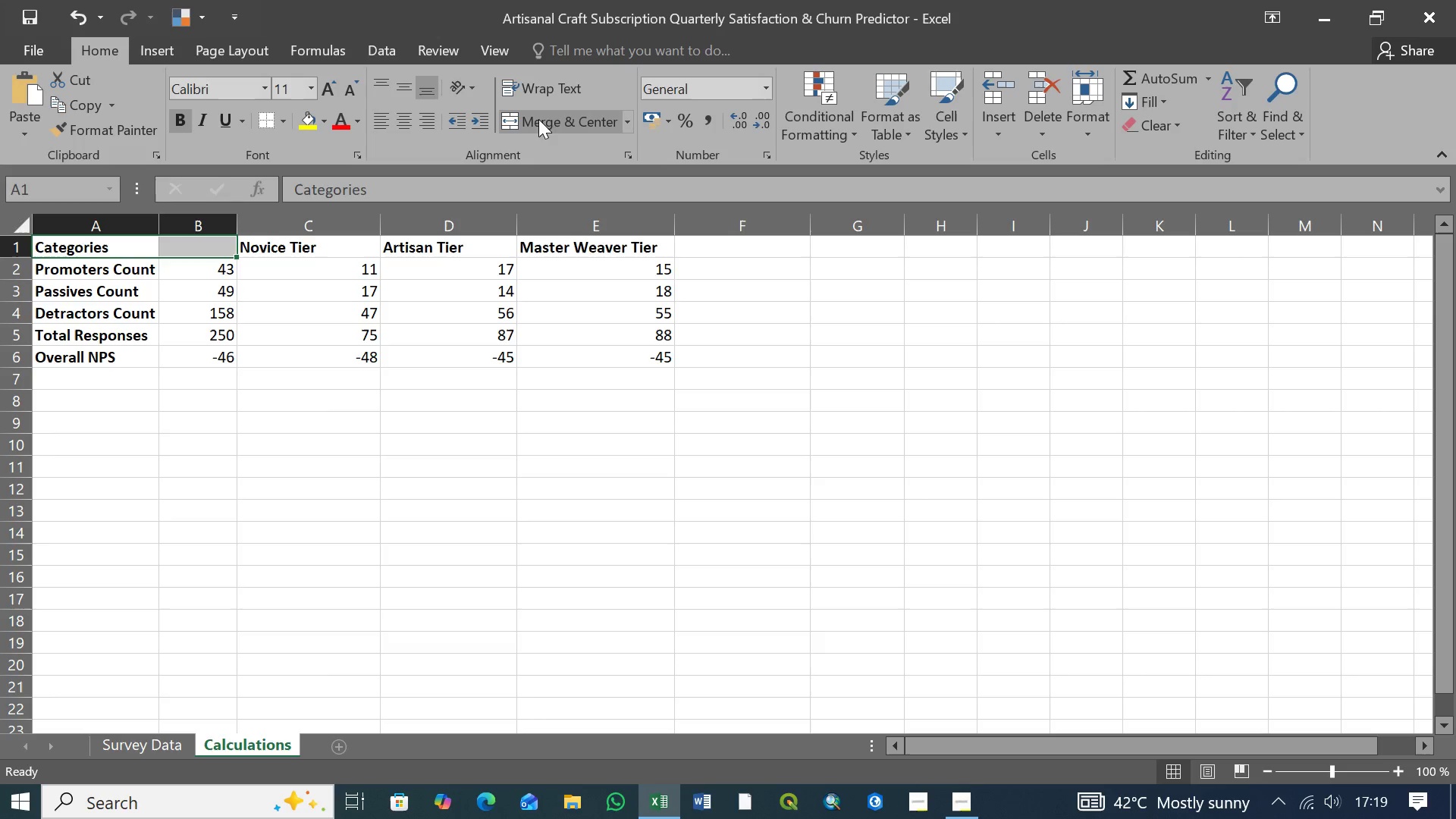 
left_click([554, 124])
 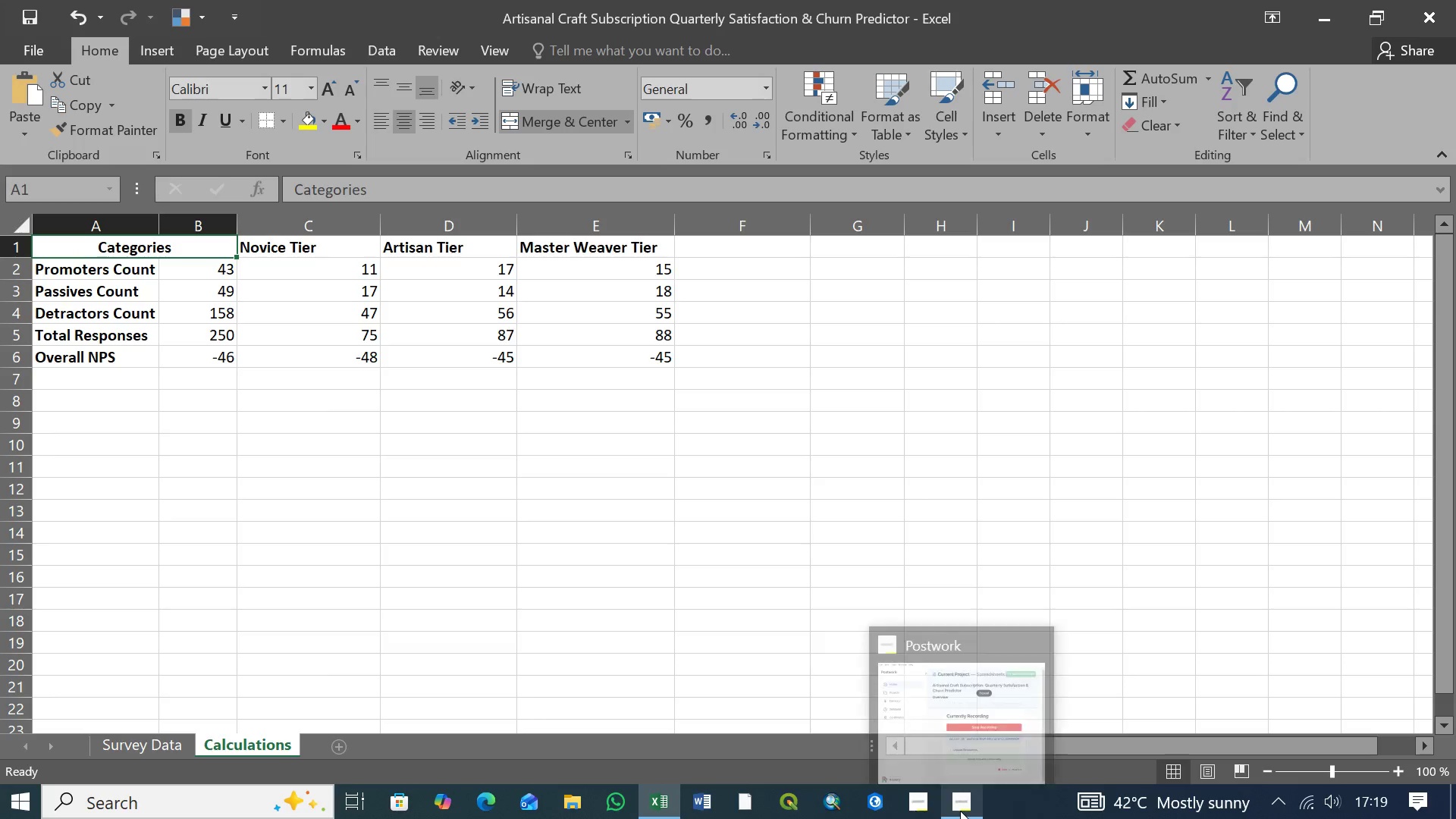 
left_click([960, 811])